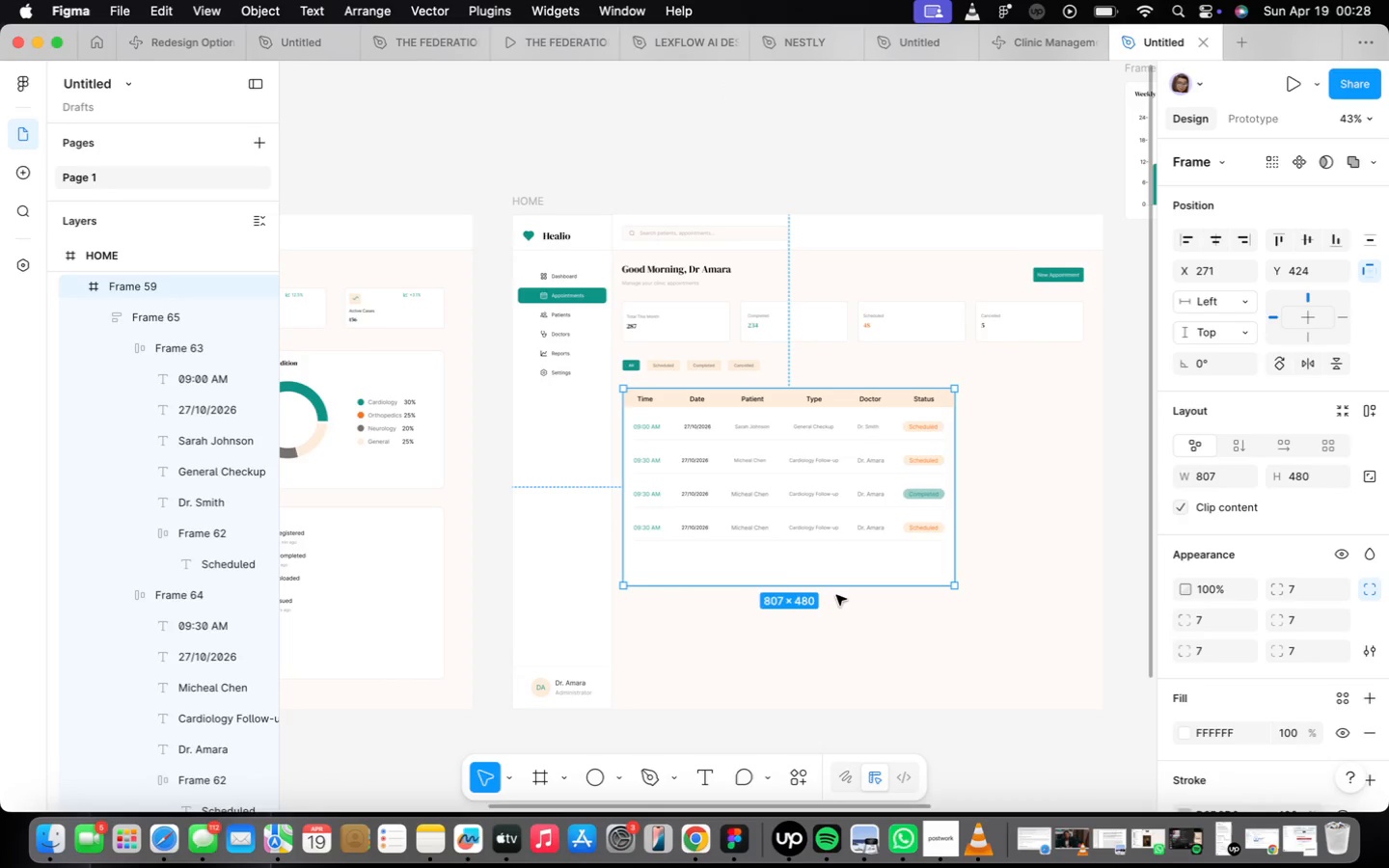 
left_click_drag(start_coordinate=[834, 587], to_coordinate=[843, 617])
 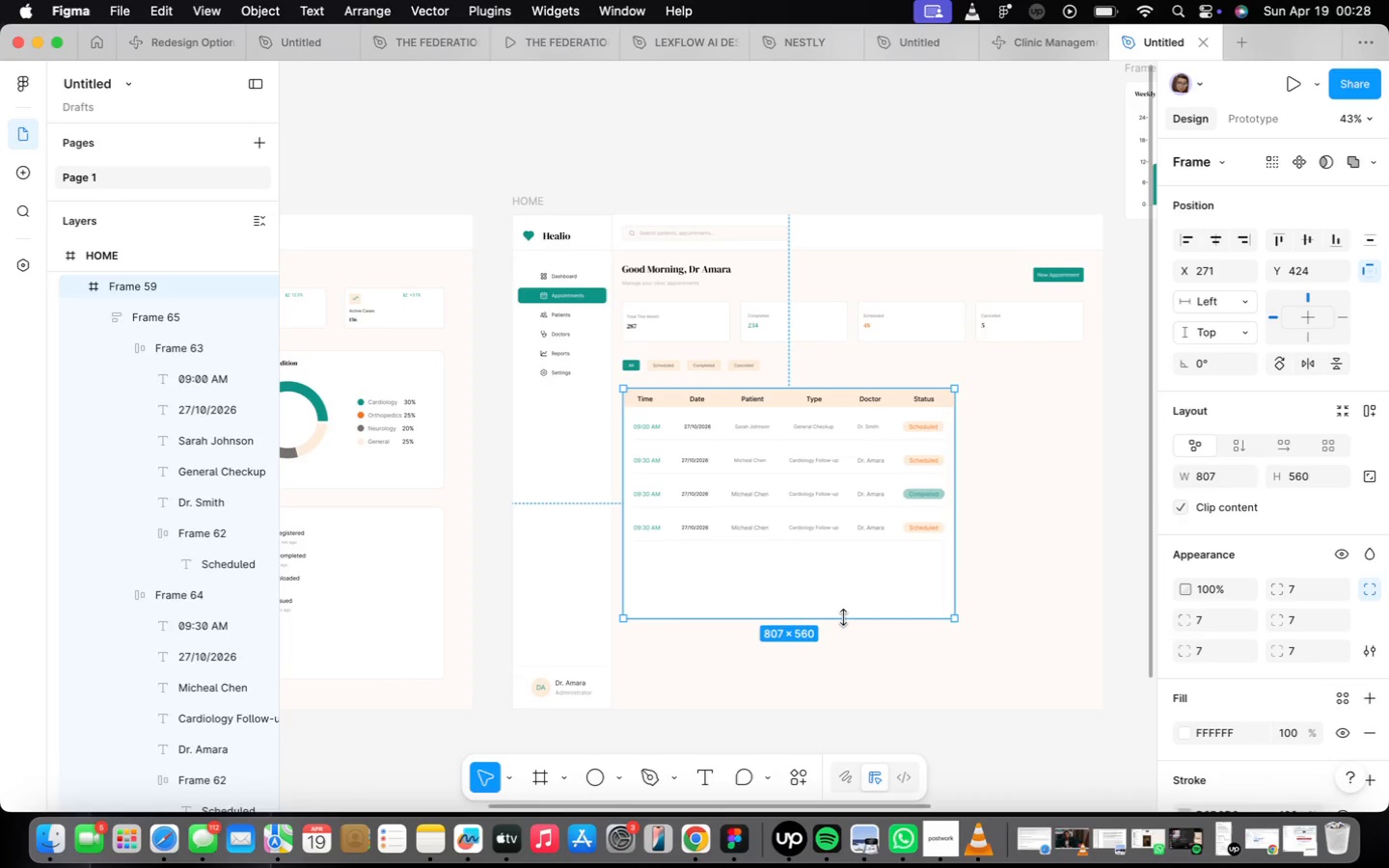 
left_click_drag(start_coordinate=[843, 617], to_coordinate=[861, 681])
 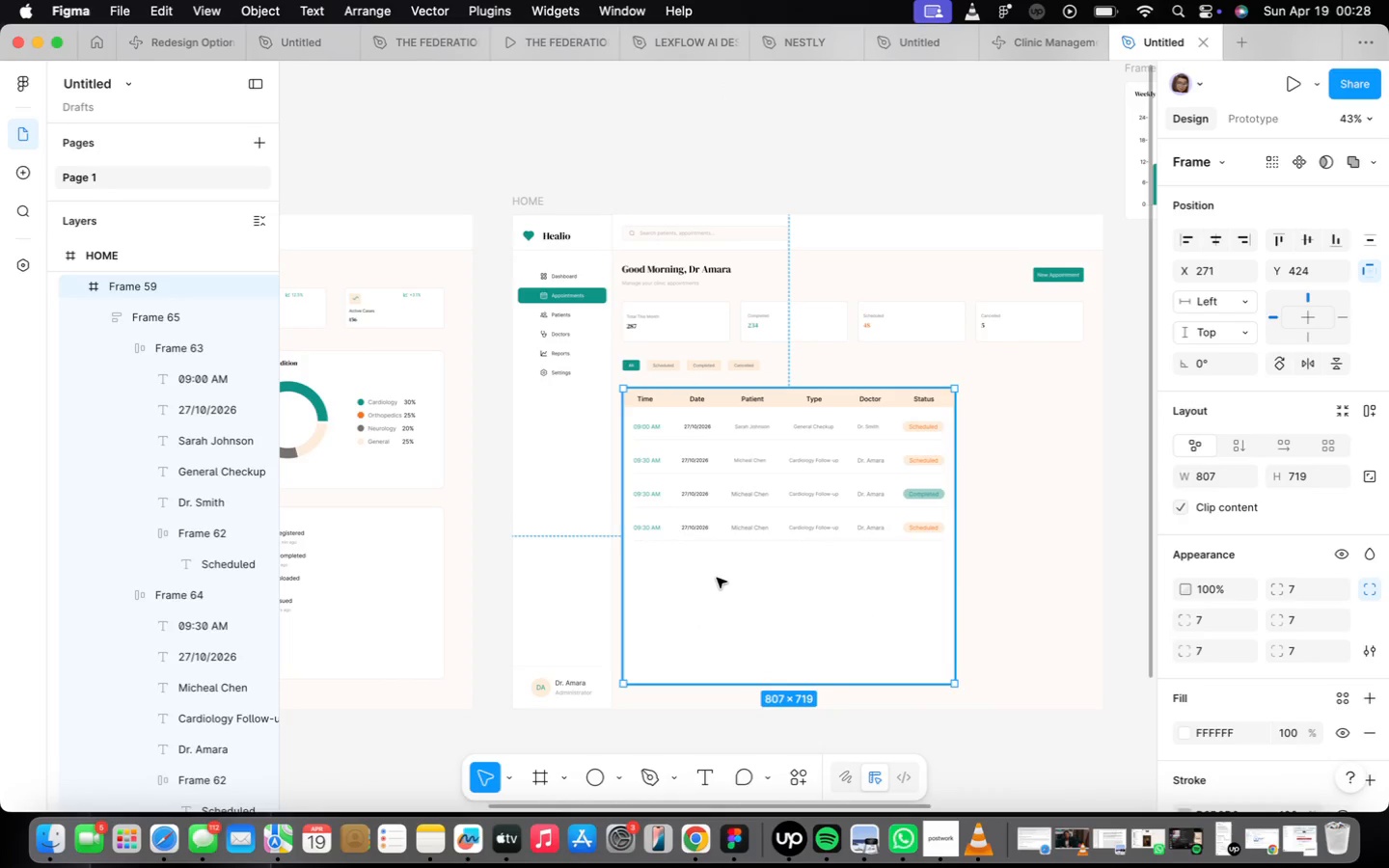 
scroll: coordinate [654, 575], scroll_direction: up, amount: 9.0
 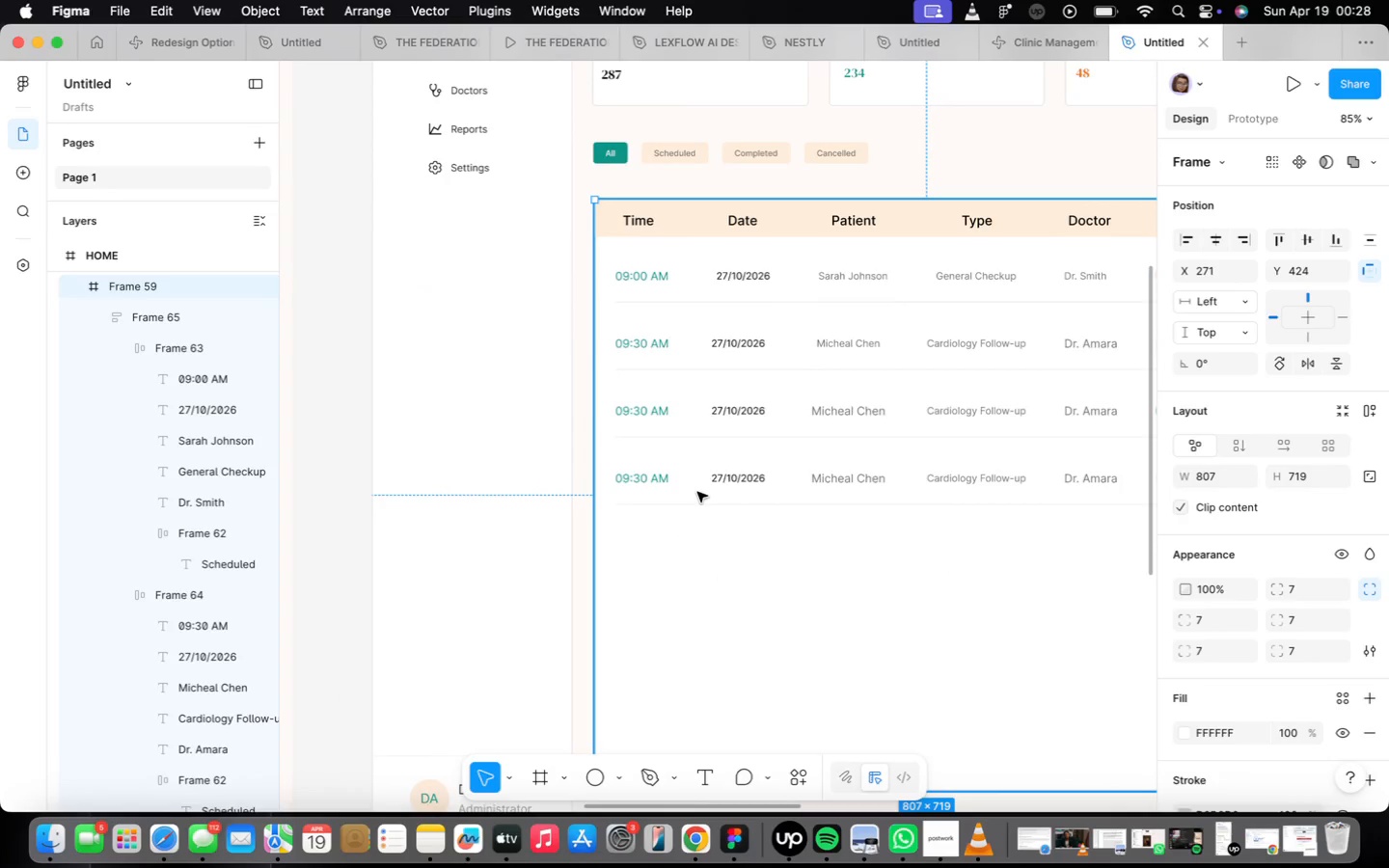 
double_click([697, 492])
 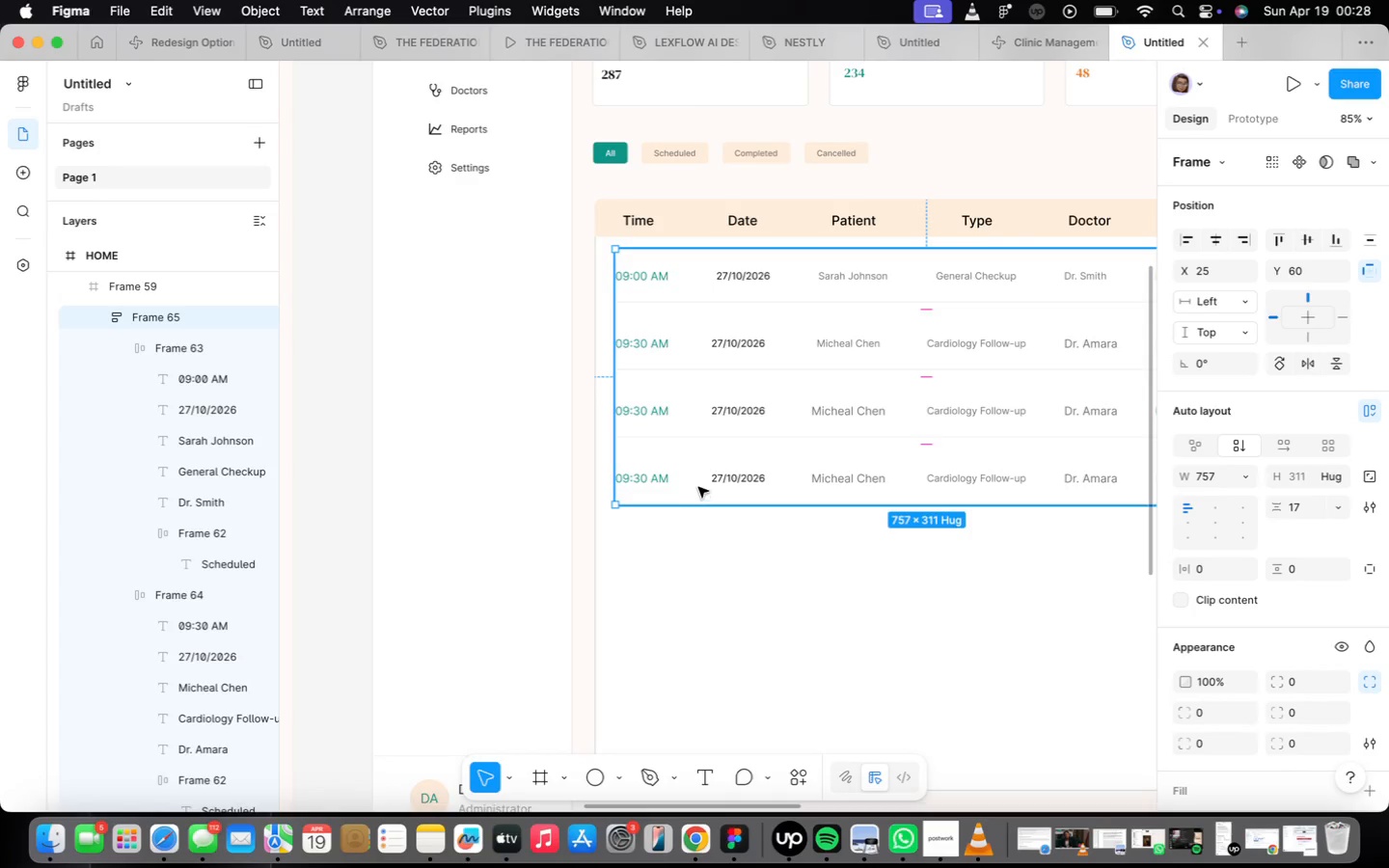 
left_click([697, 484])
 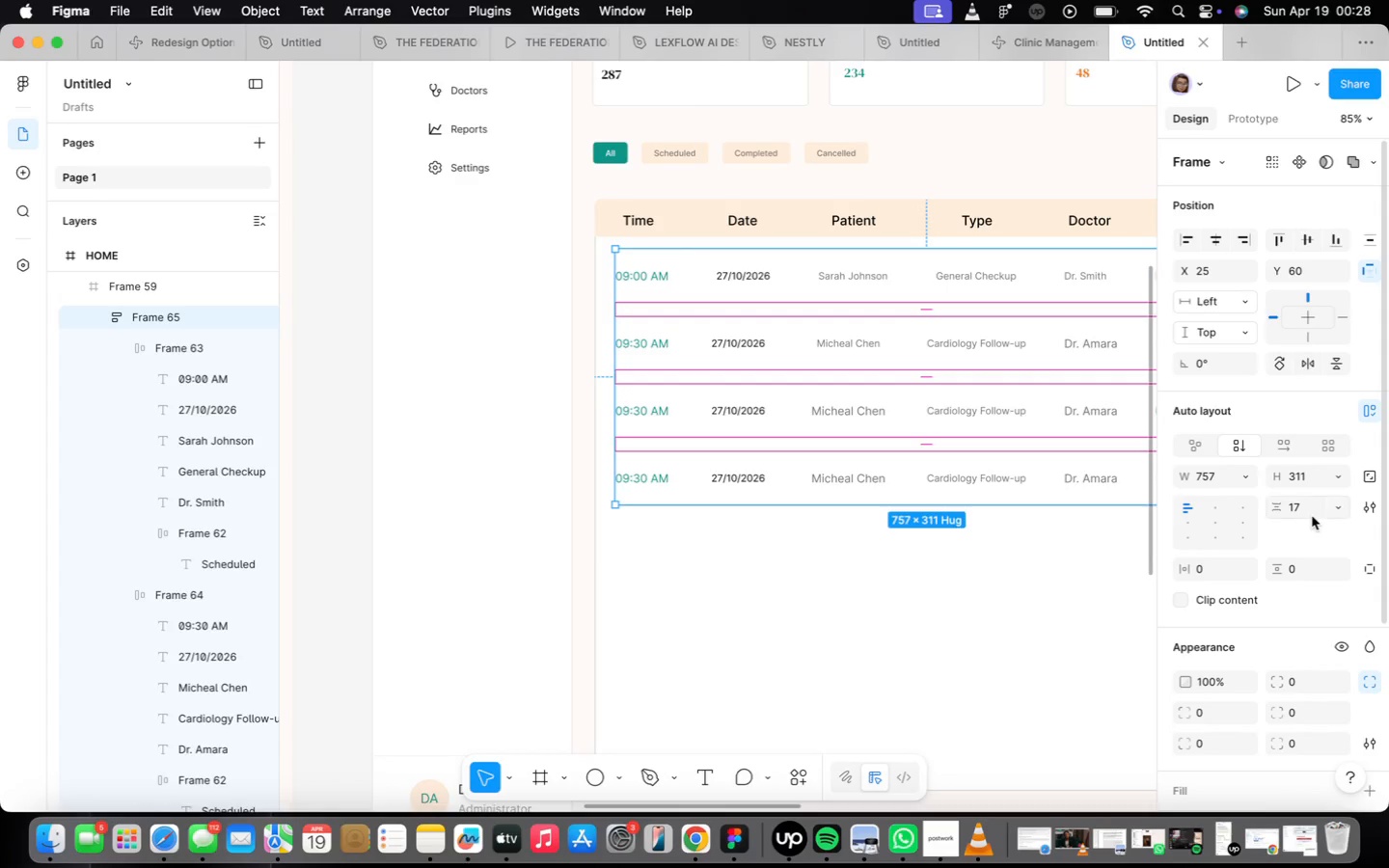 
type(14)
 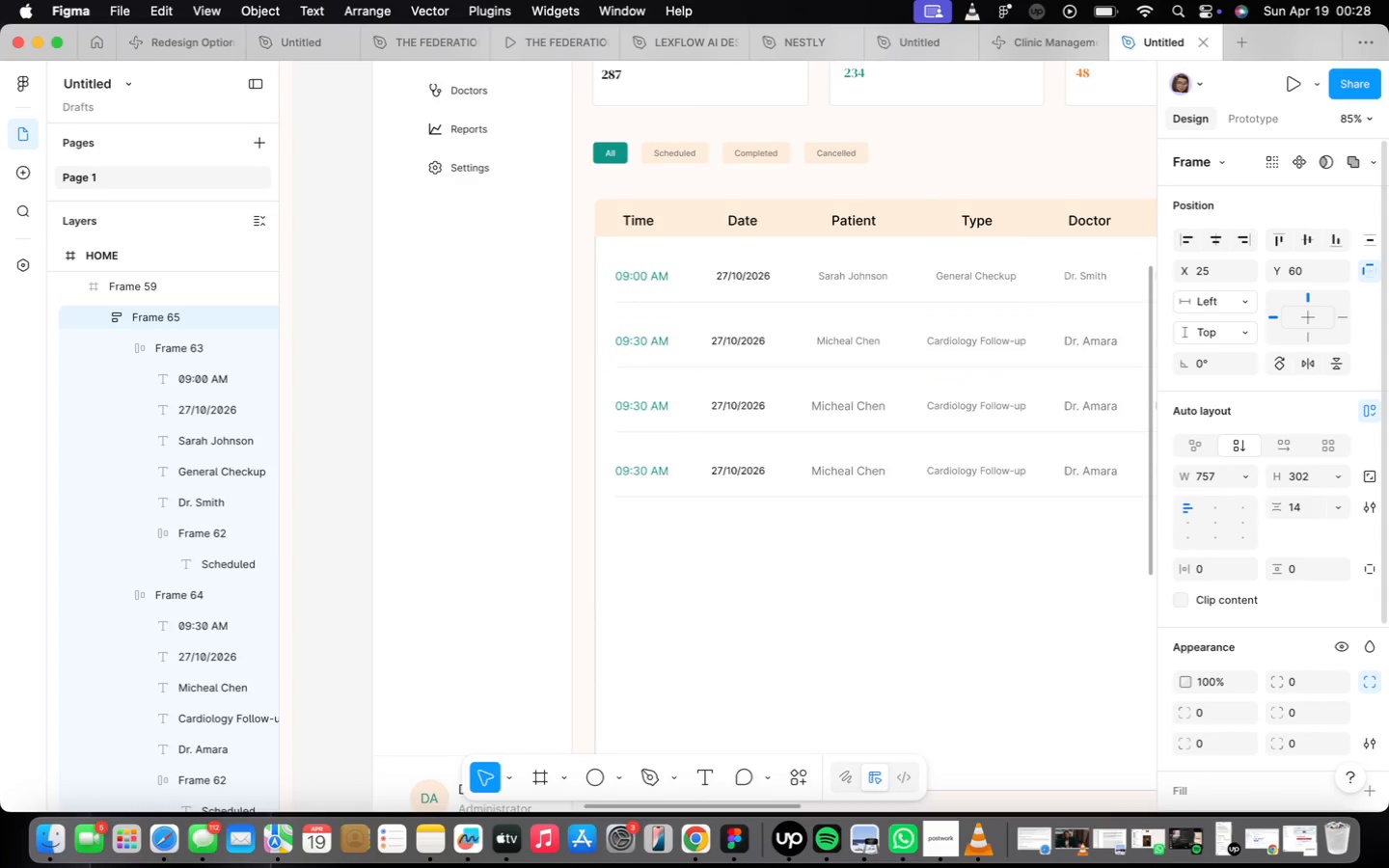 
key(Enter)
 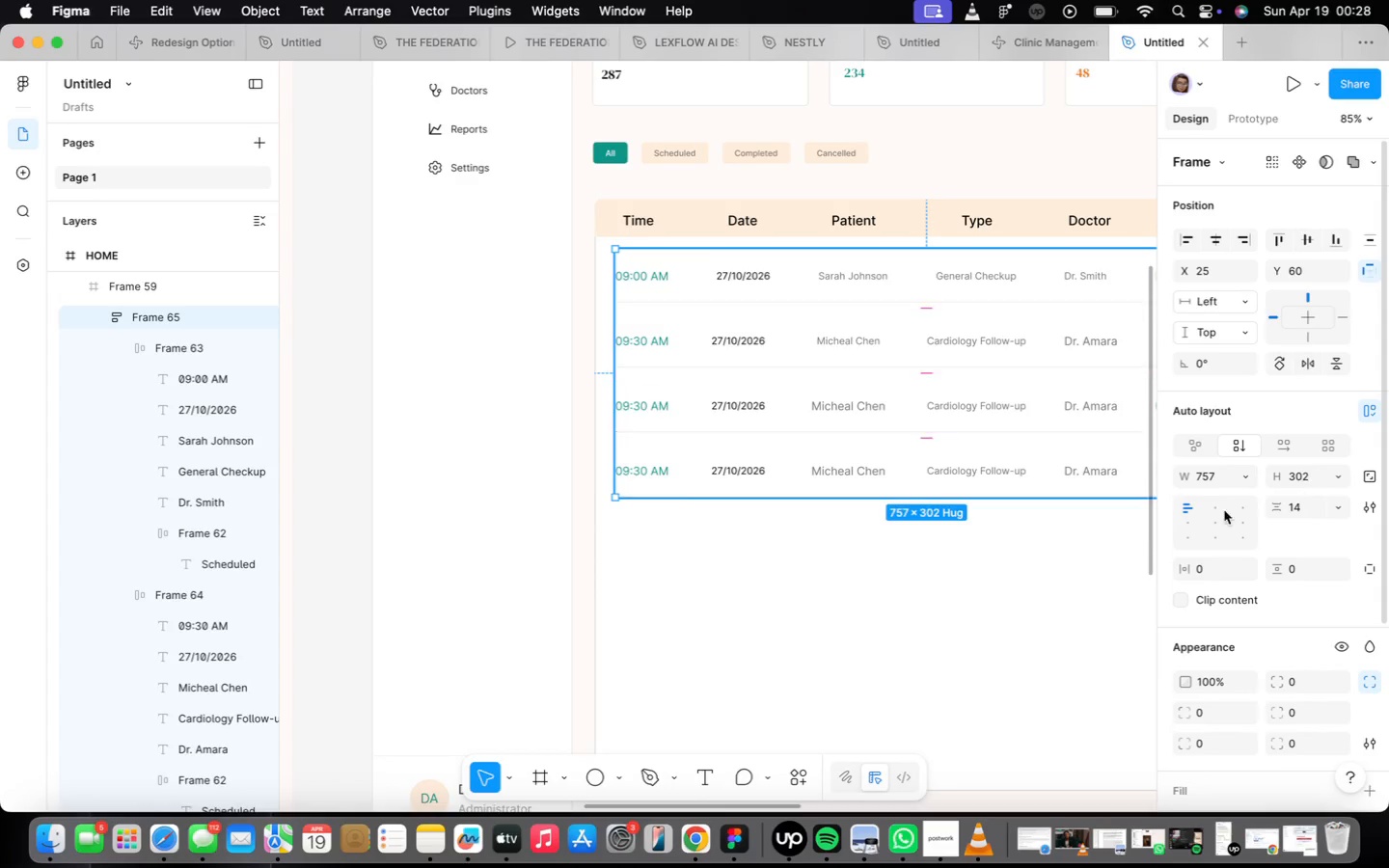 
left_click([912, 610])
 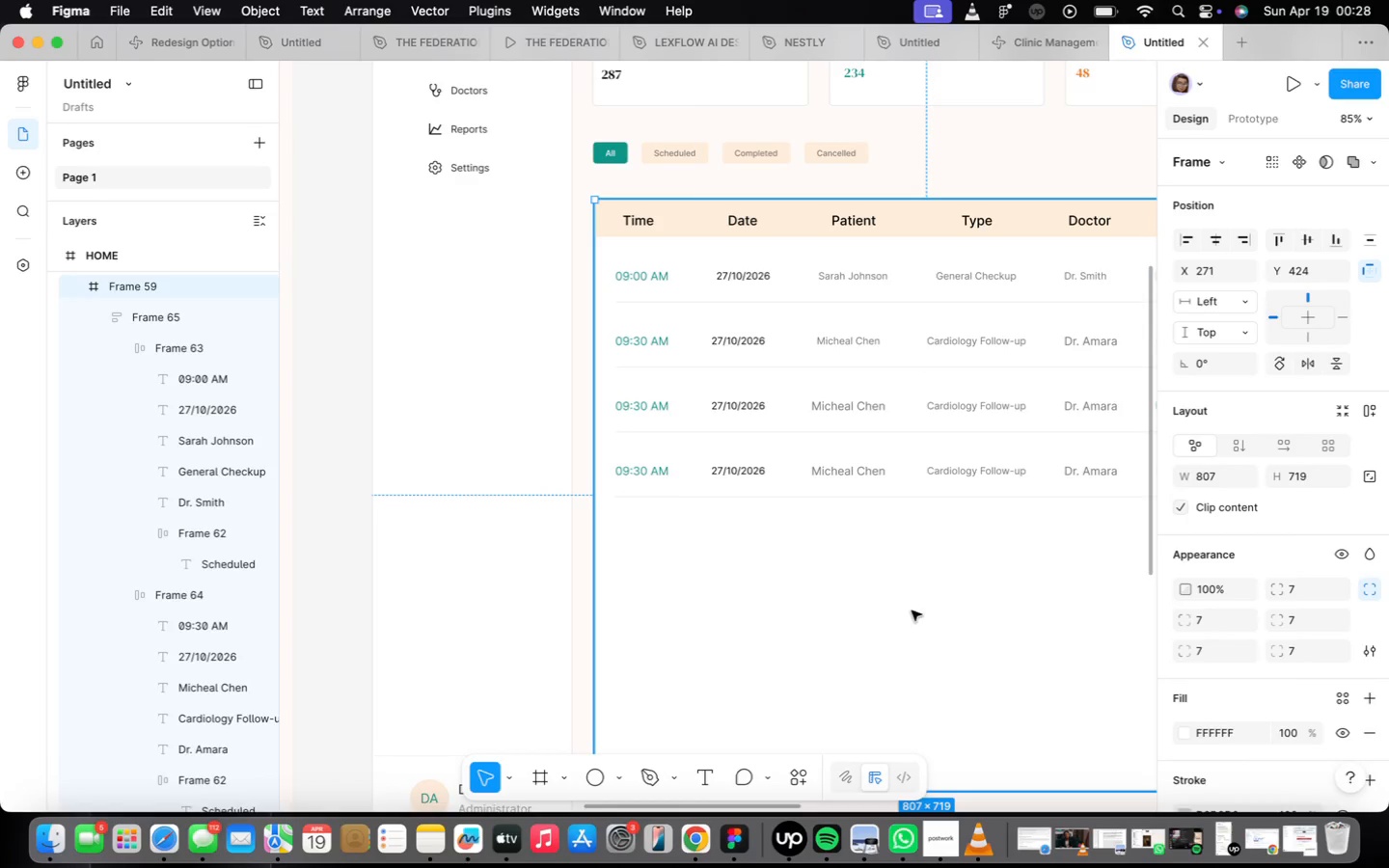 
mouse_move([857, 439])
 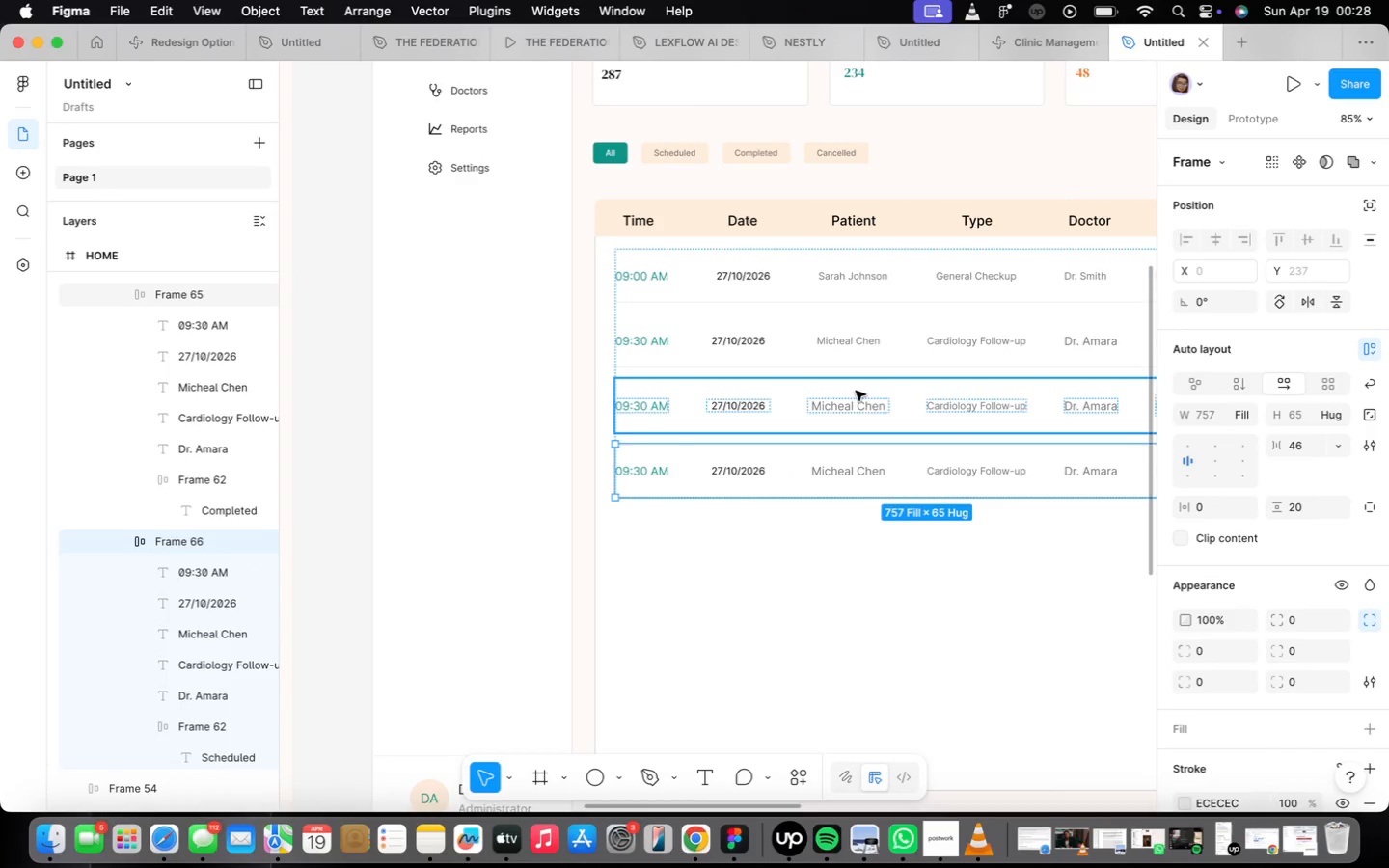 
left_click([856, 391])
 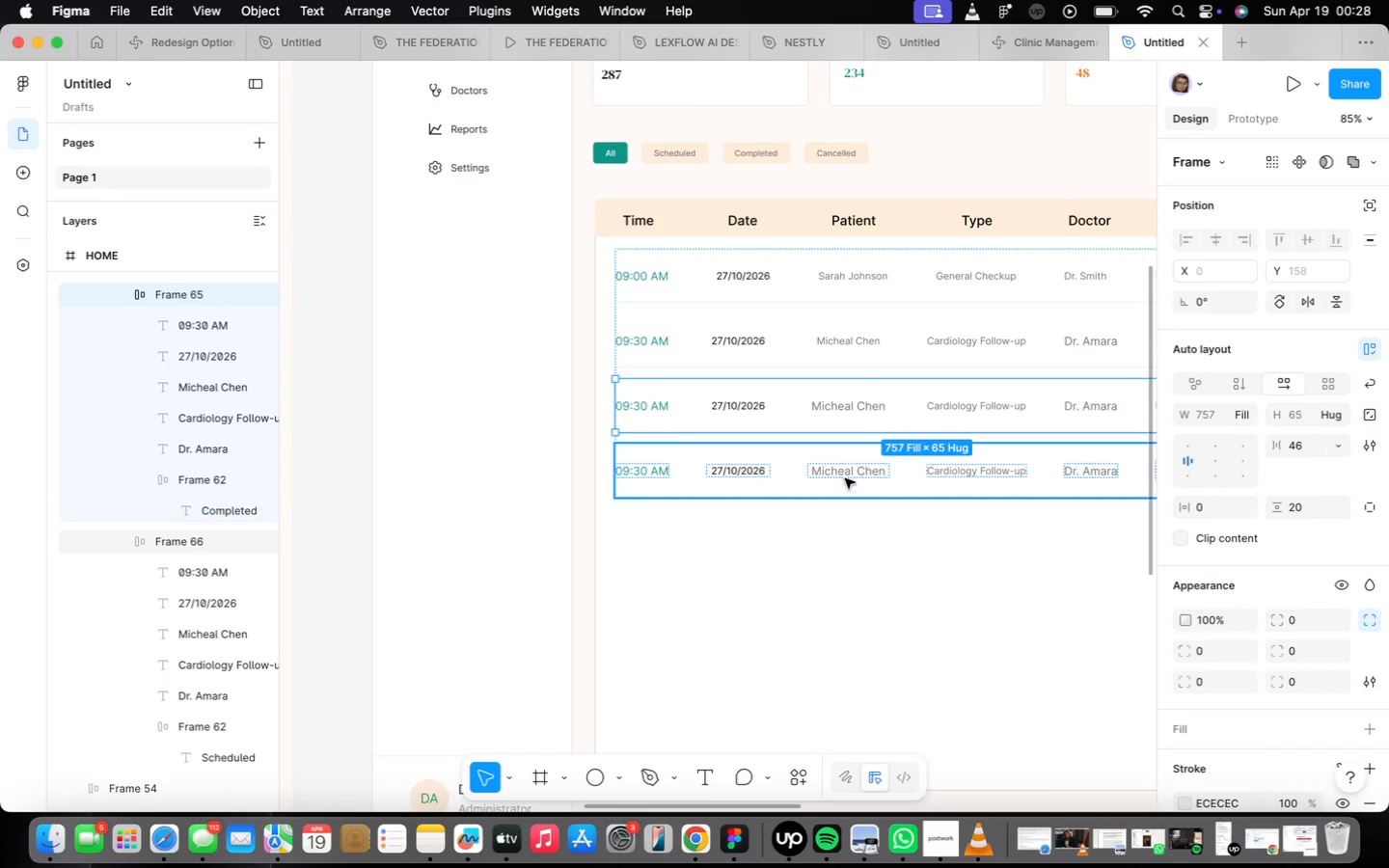 
left_click([844, 484])
 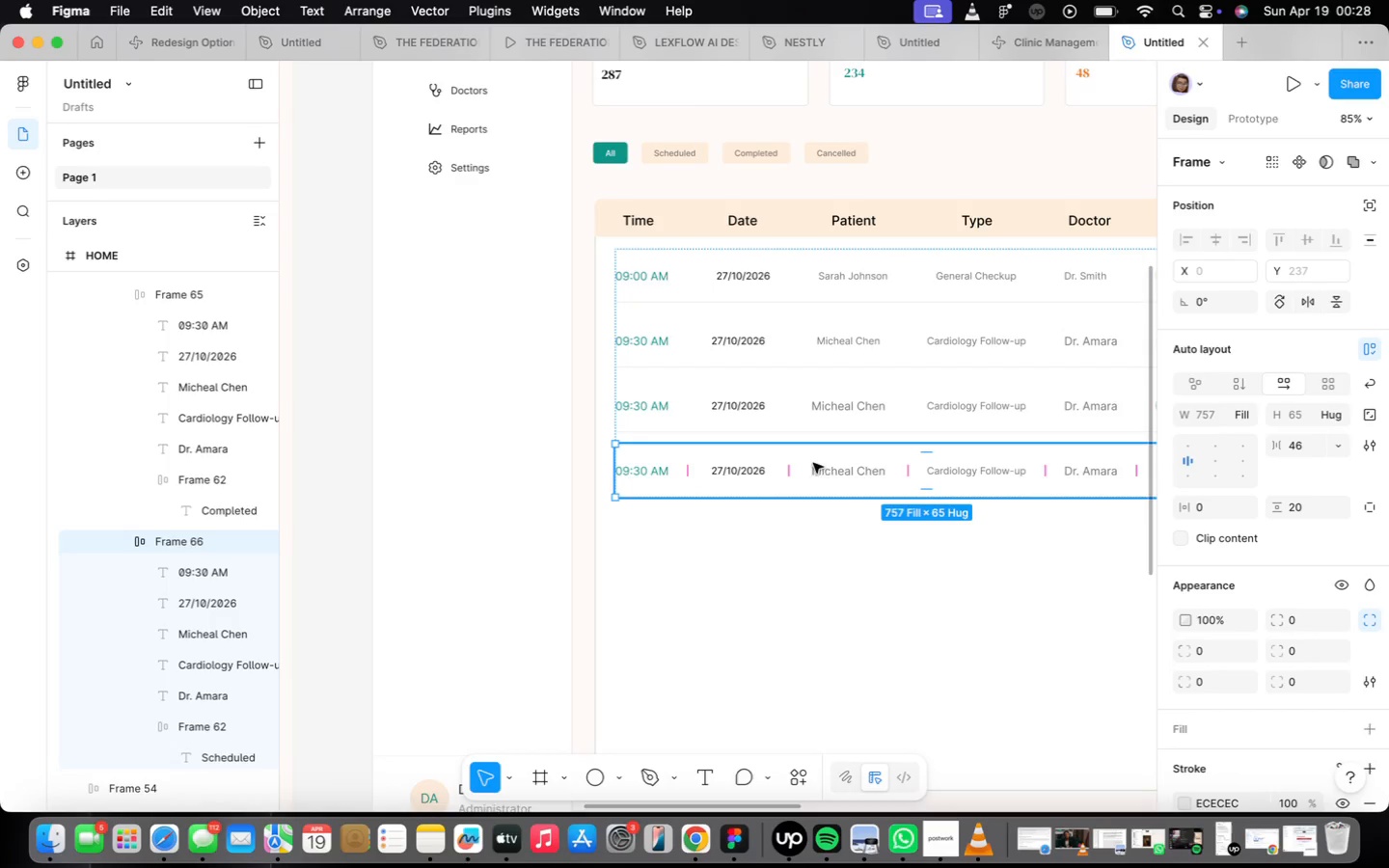 
wait(6.87)
 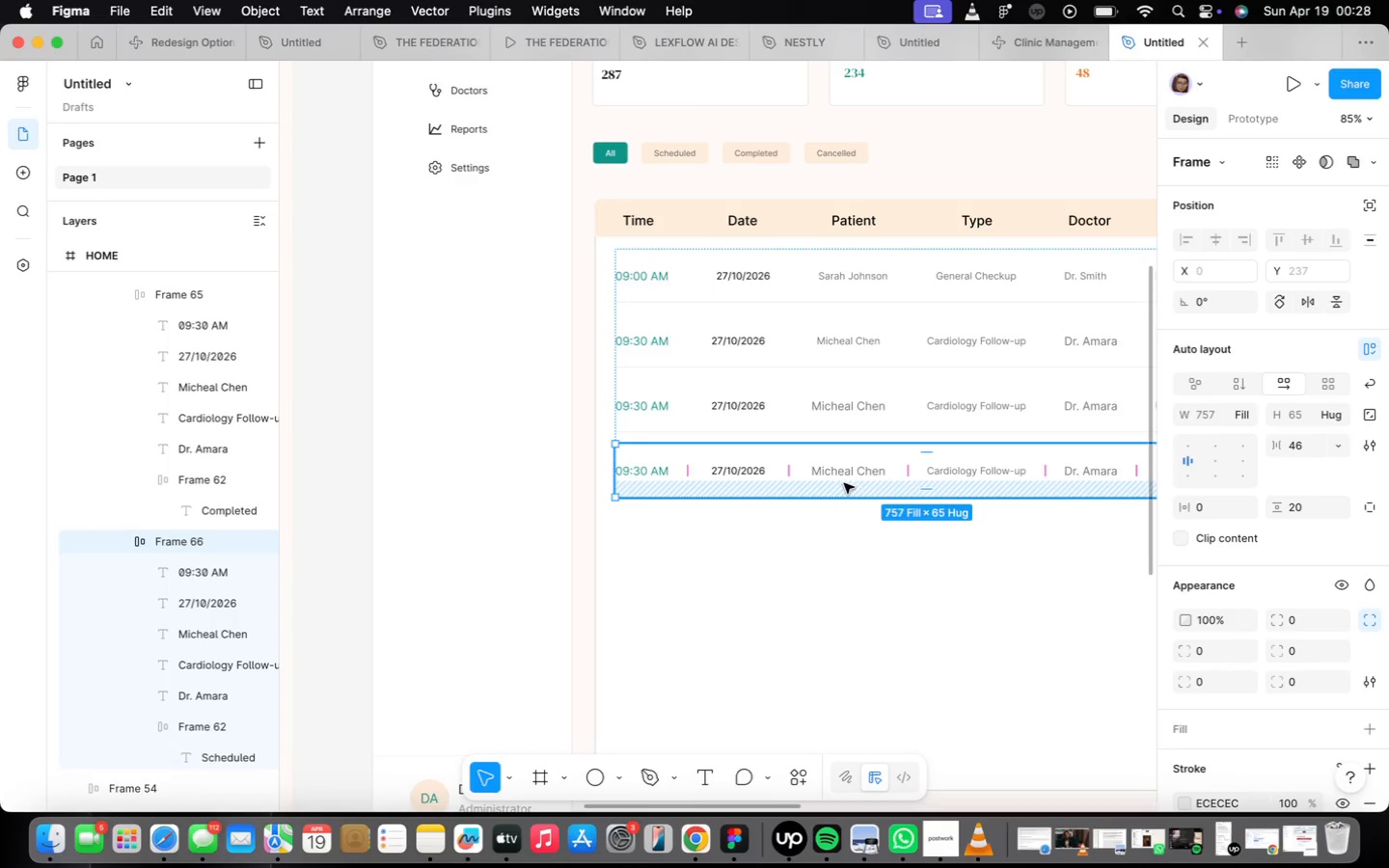 
scroll: coordinate [630, 404], scroll_direction: up, amount: 15.0
 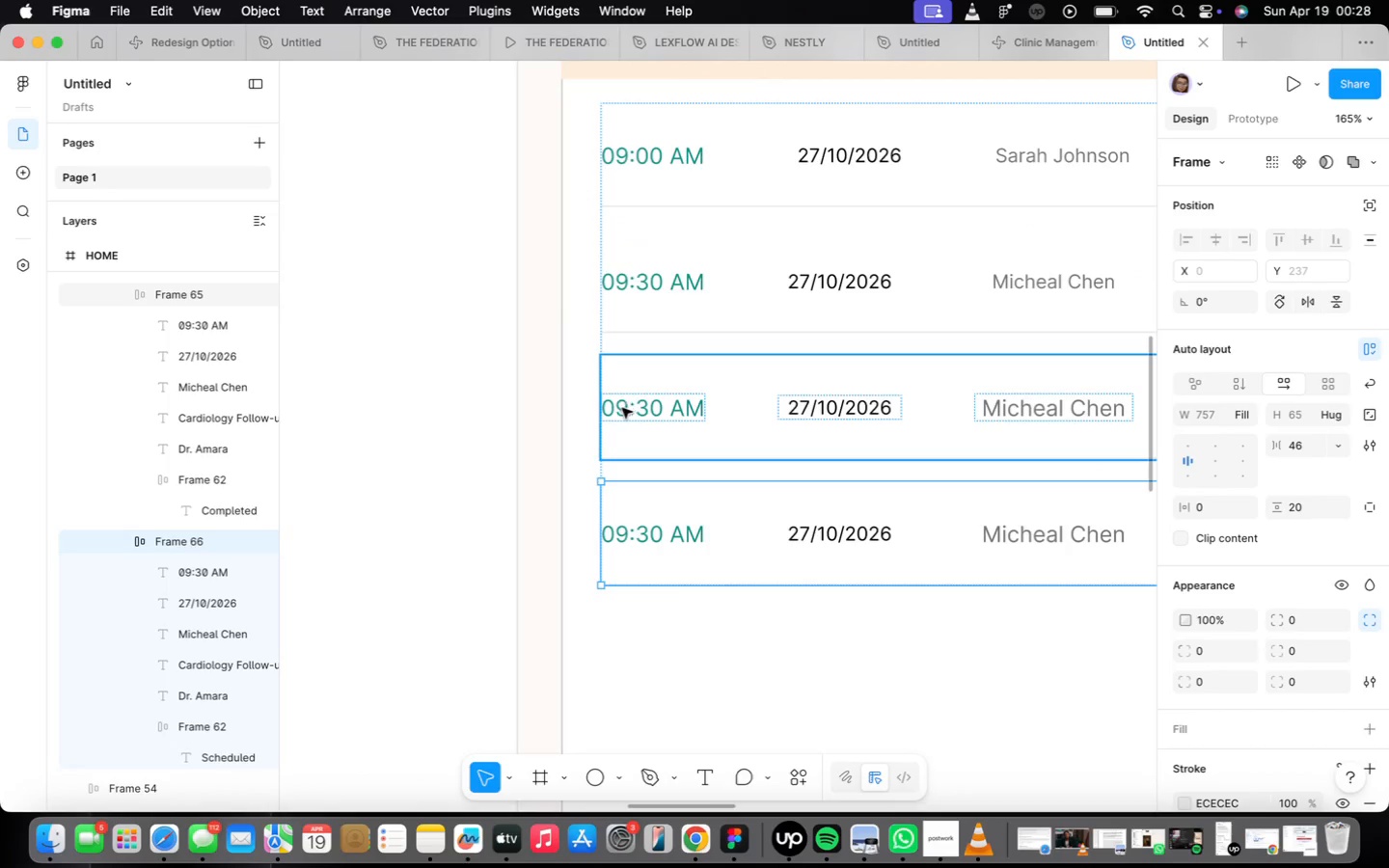 
double_click([619, 410])
 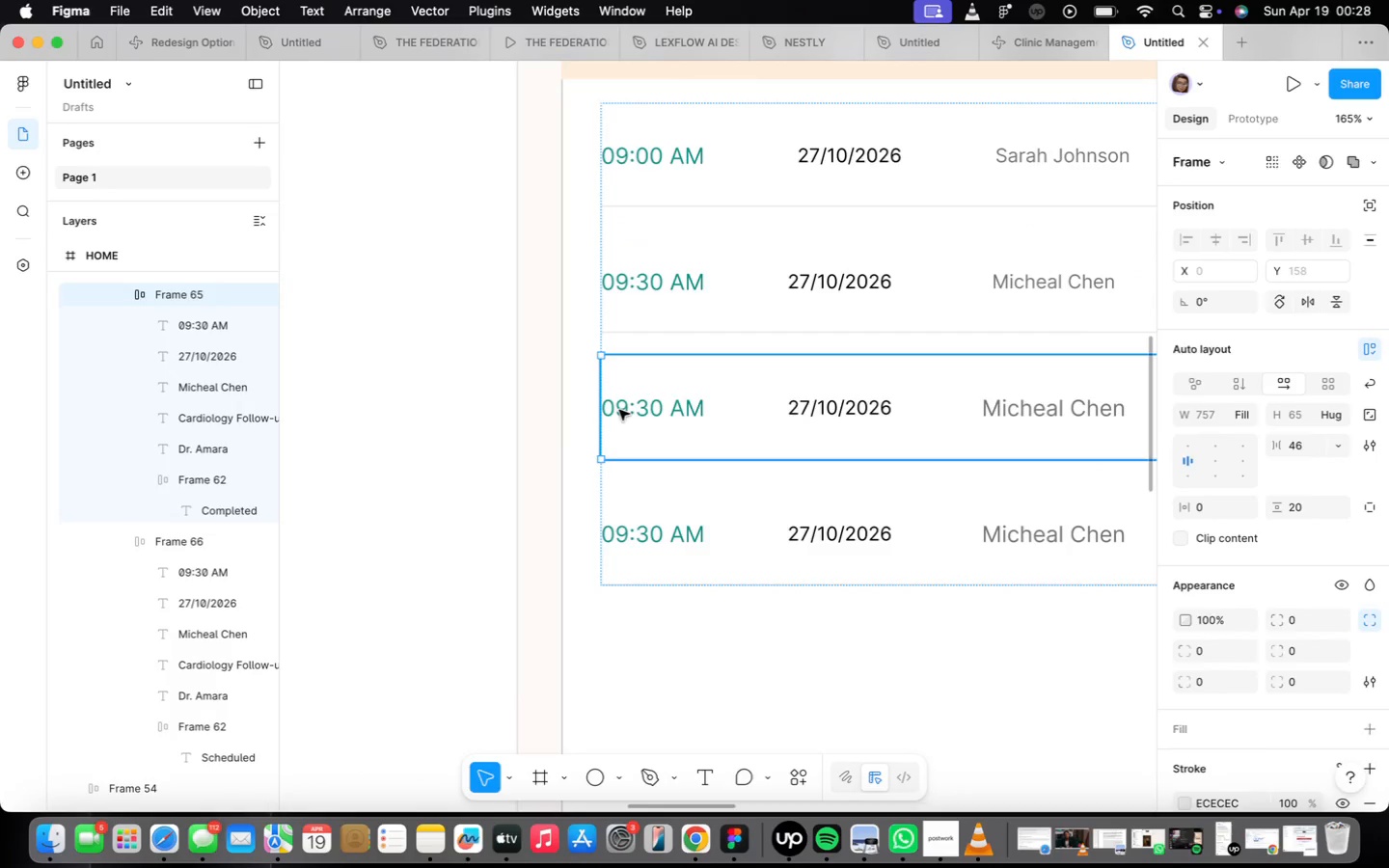 
triple_click([619, 410])
 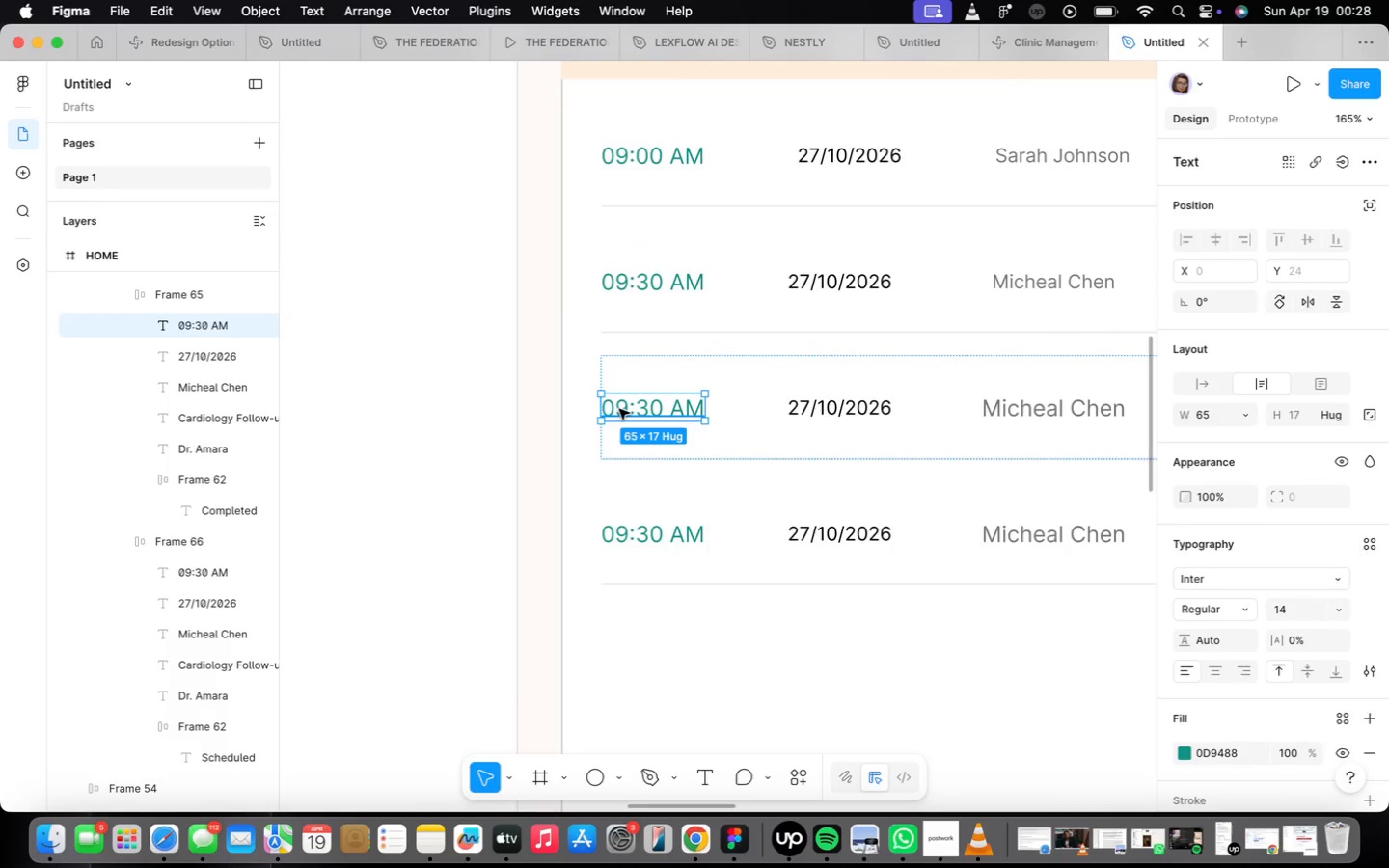 
triple_click([619, 409])
 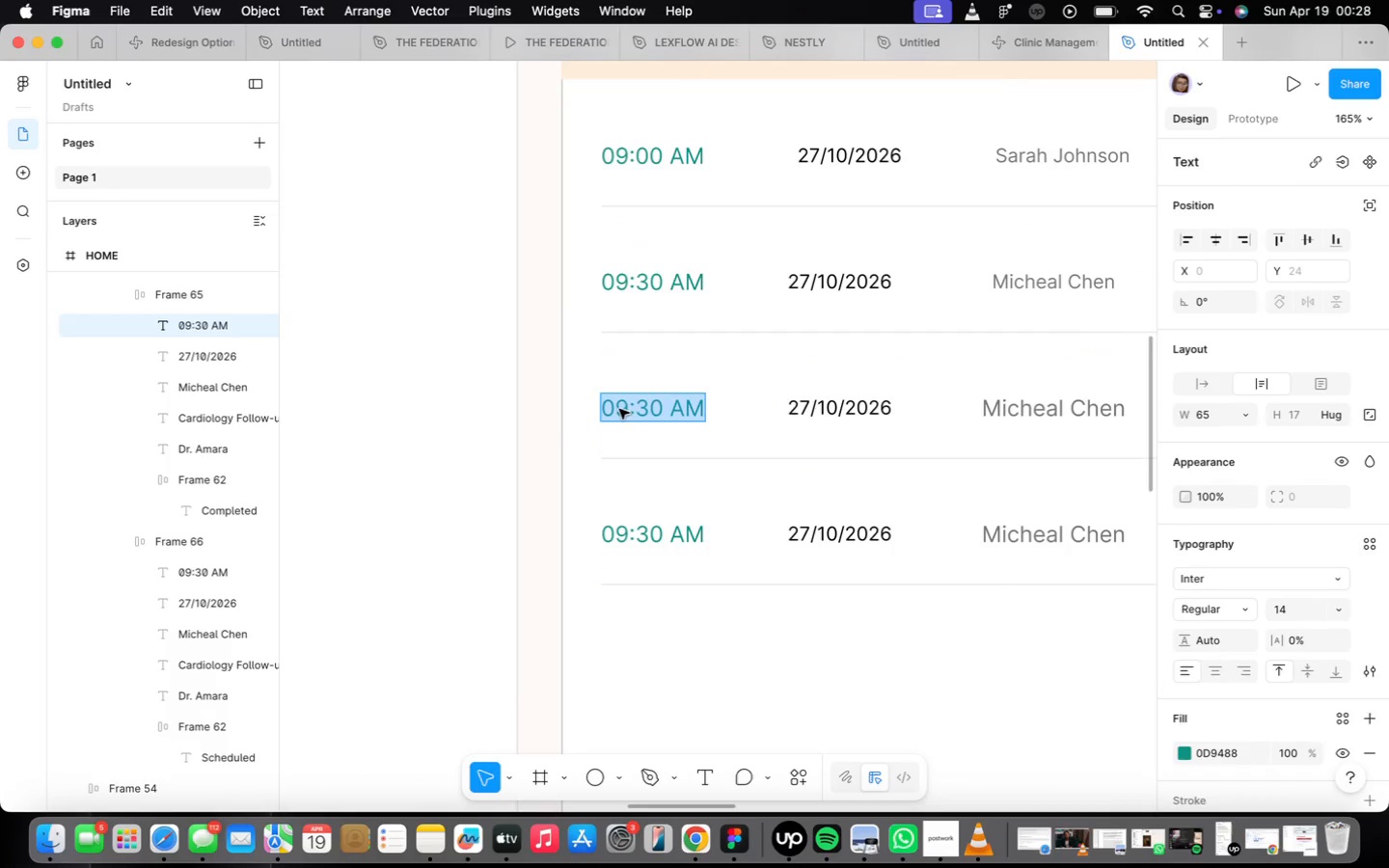 
triple_click([619, 409])
 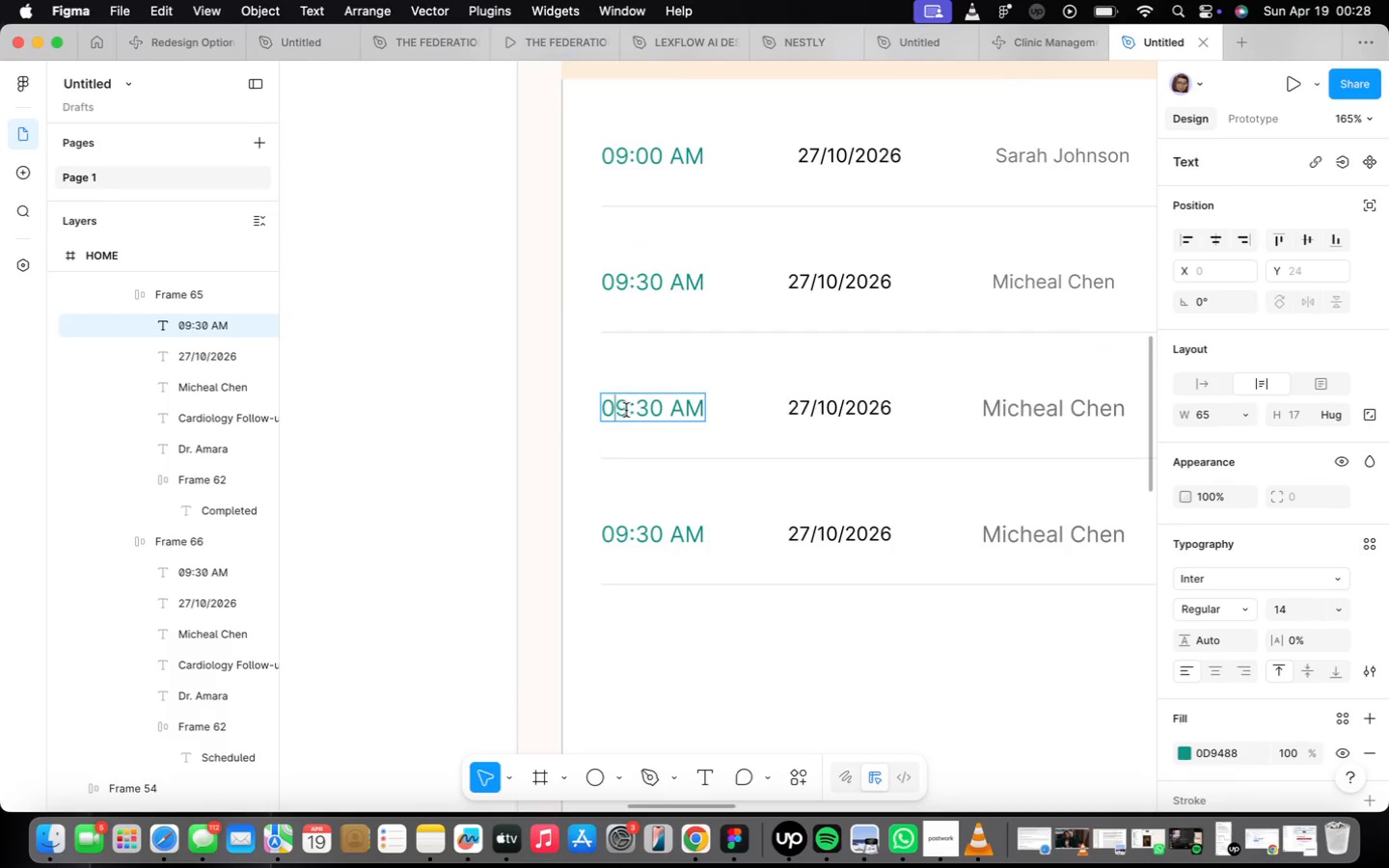 
left_click([627, 410])
 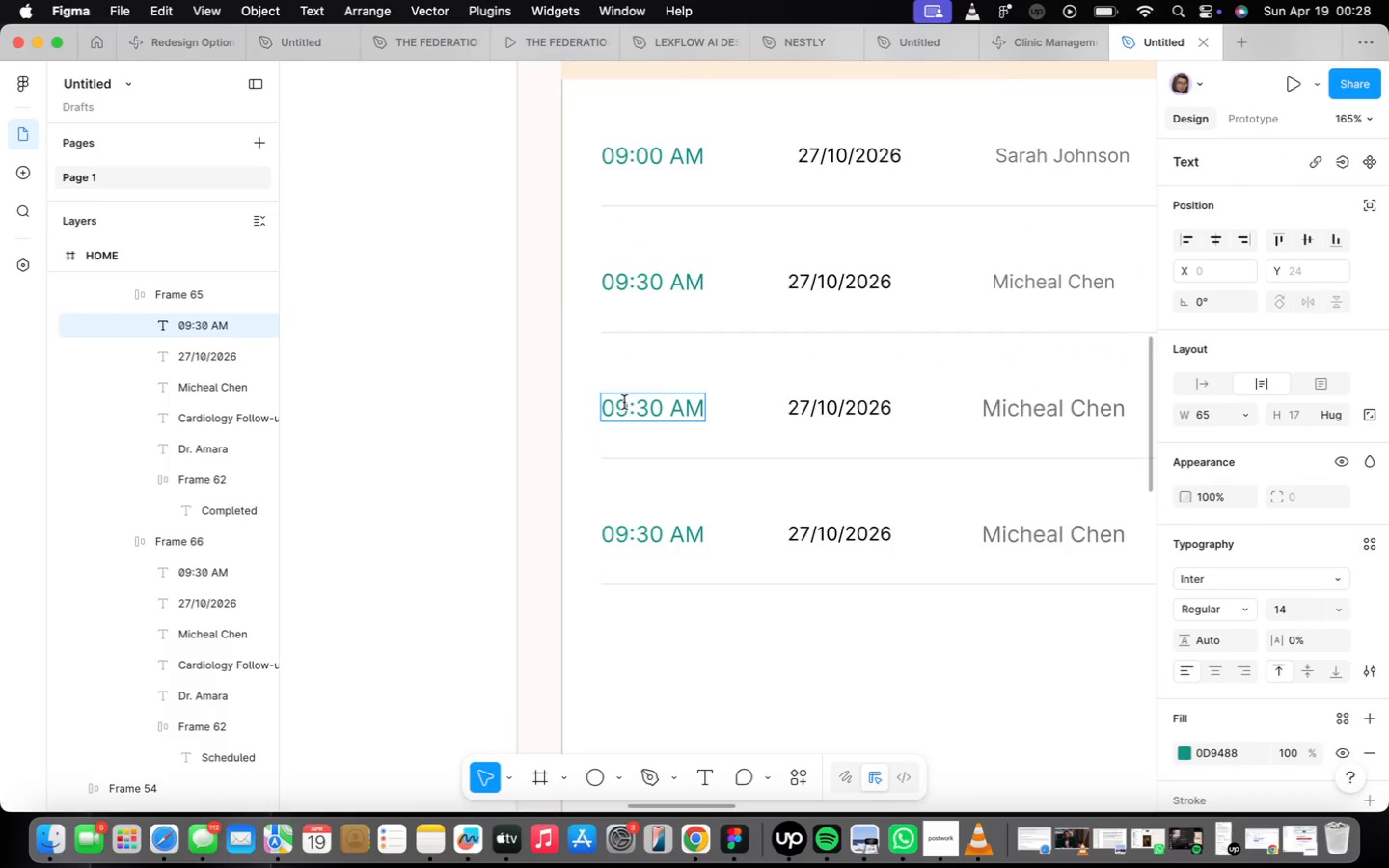 
key(Backspace)
key(Backspace)
type(10)
 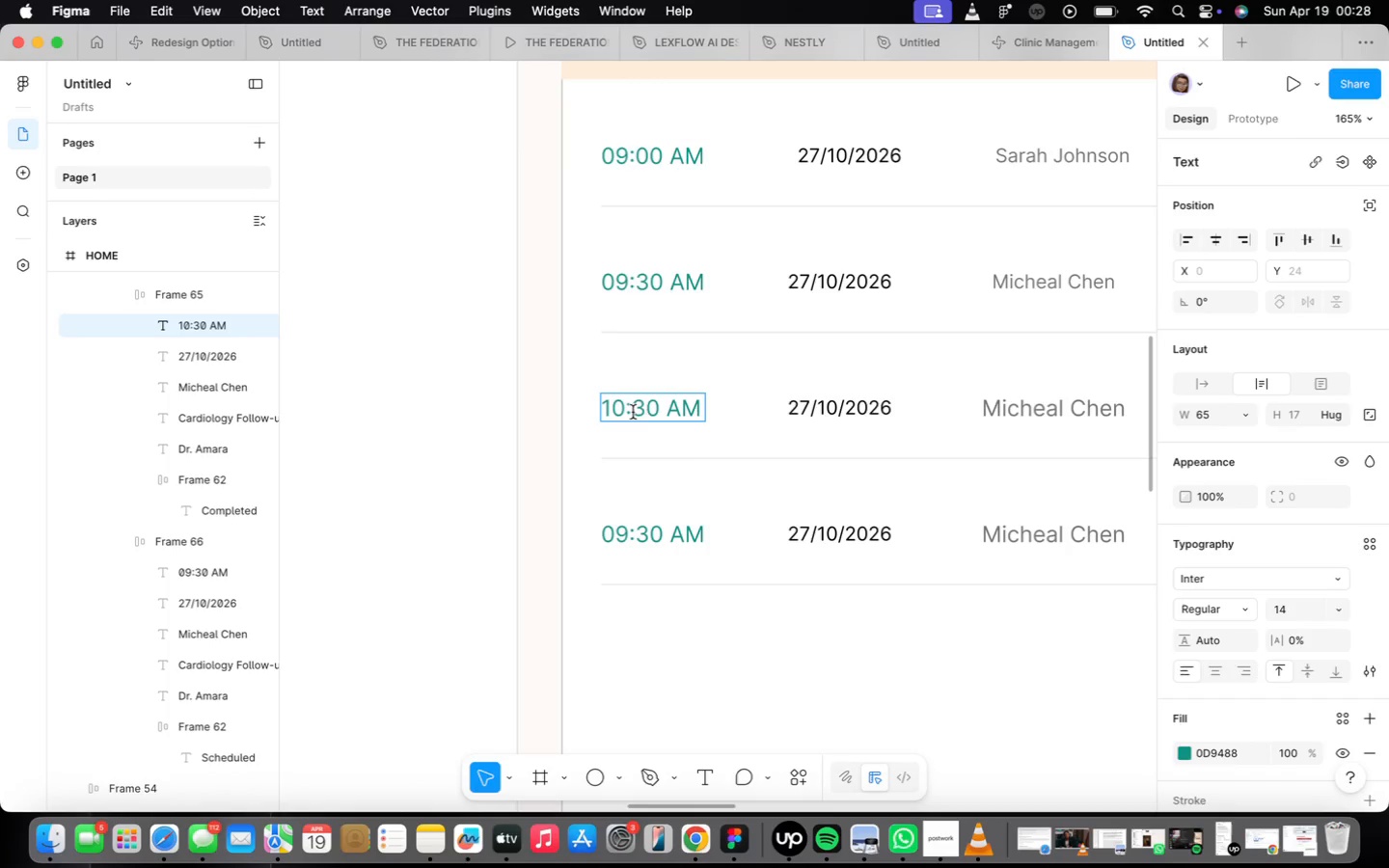 
scroll: coordinate [656, 420], scroll_direction: down, amount: 2.0
 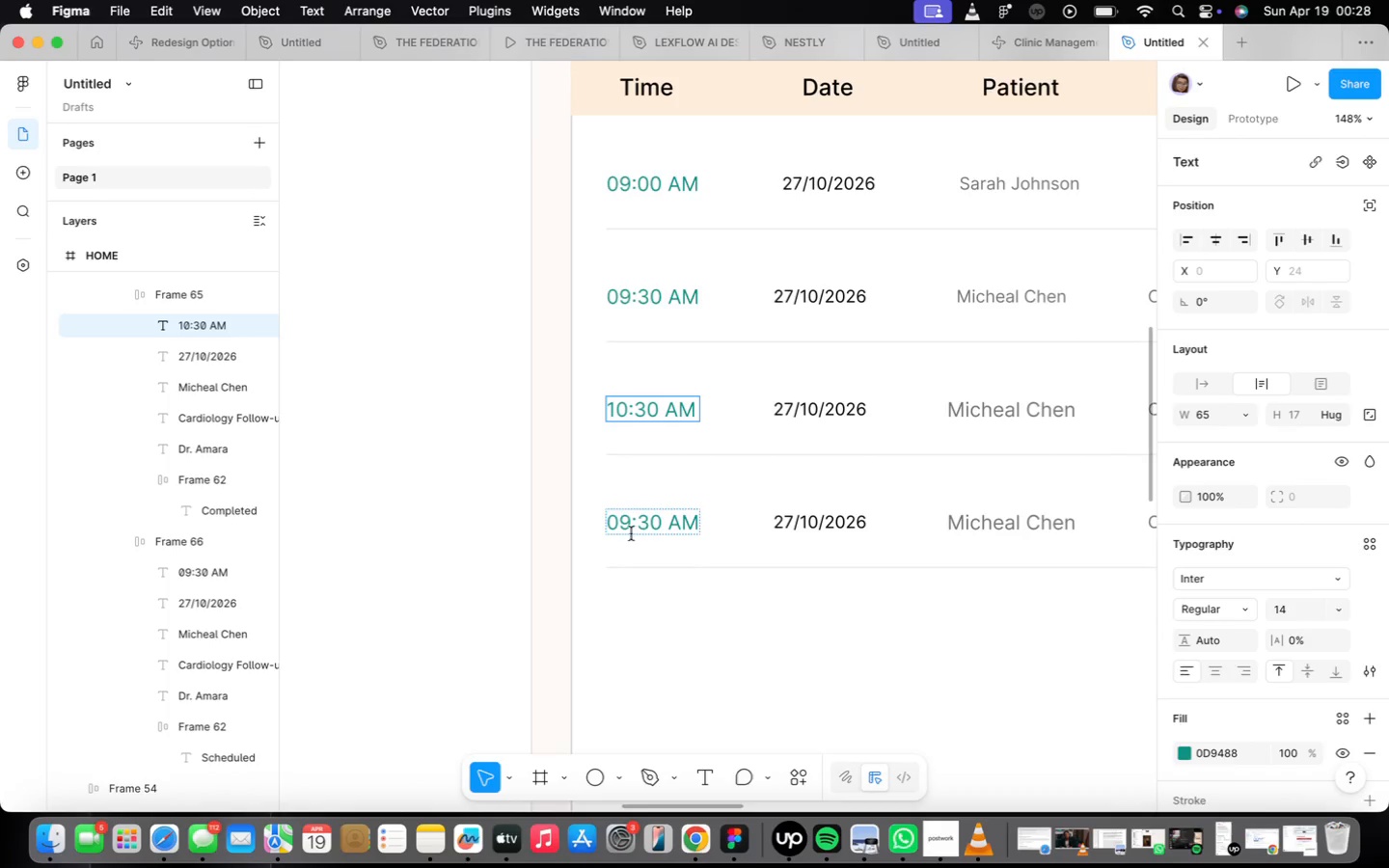 
double_click([617, 528])
 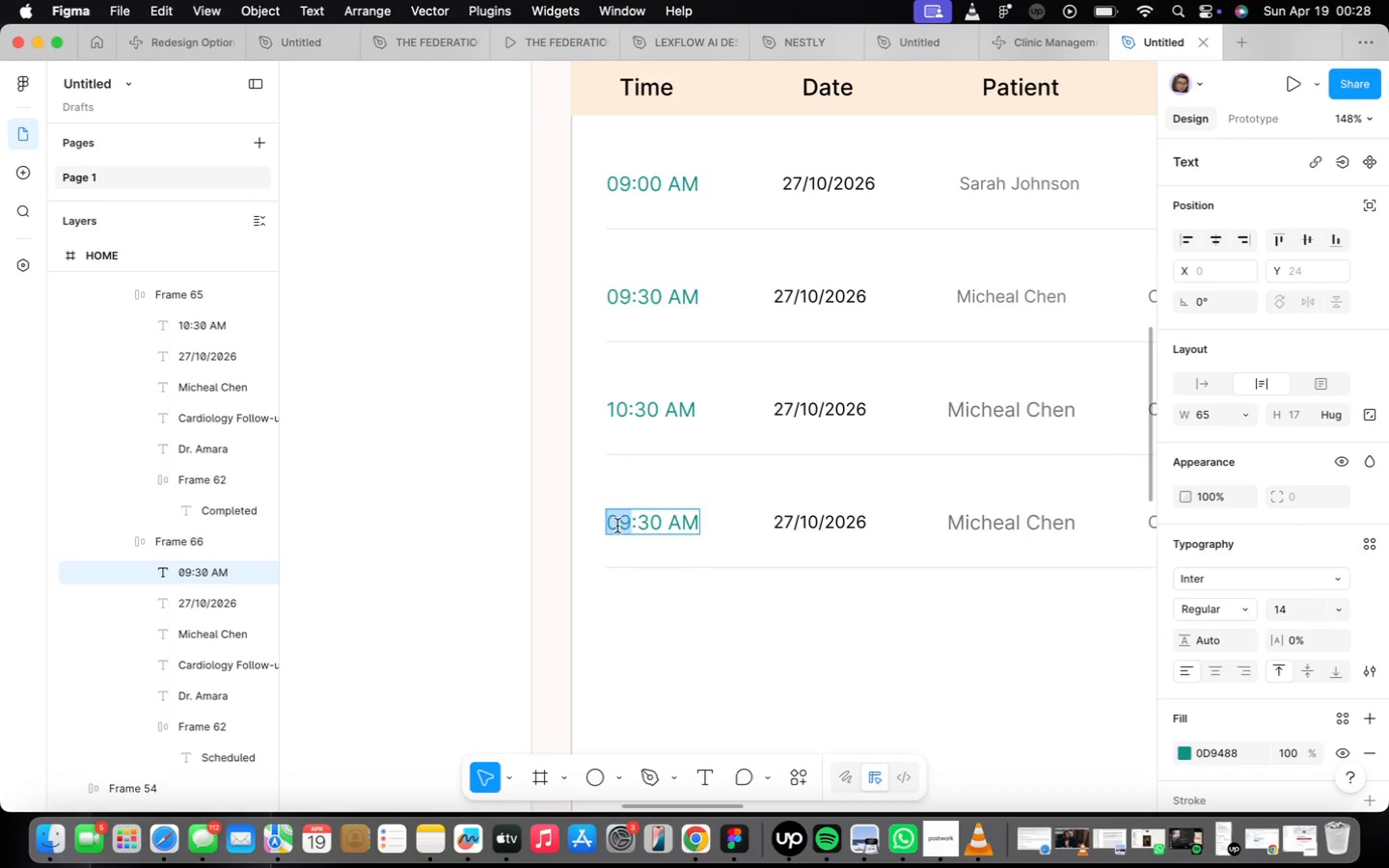 
type(11)
 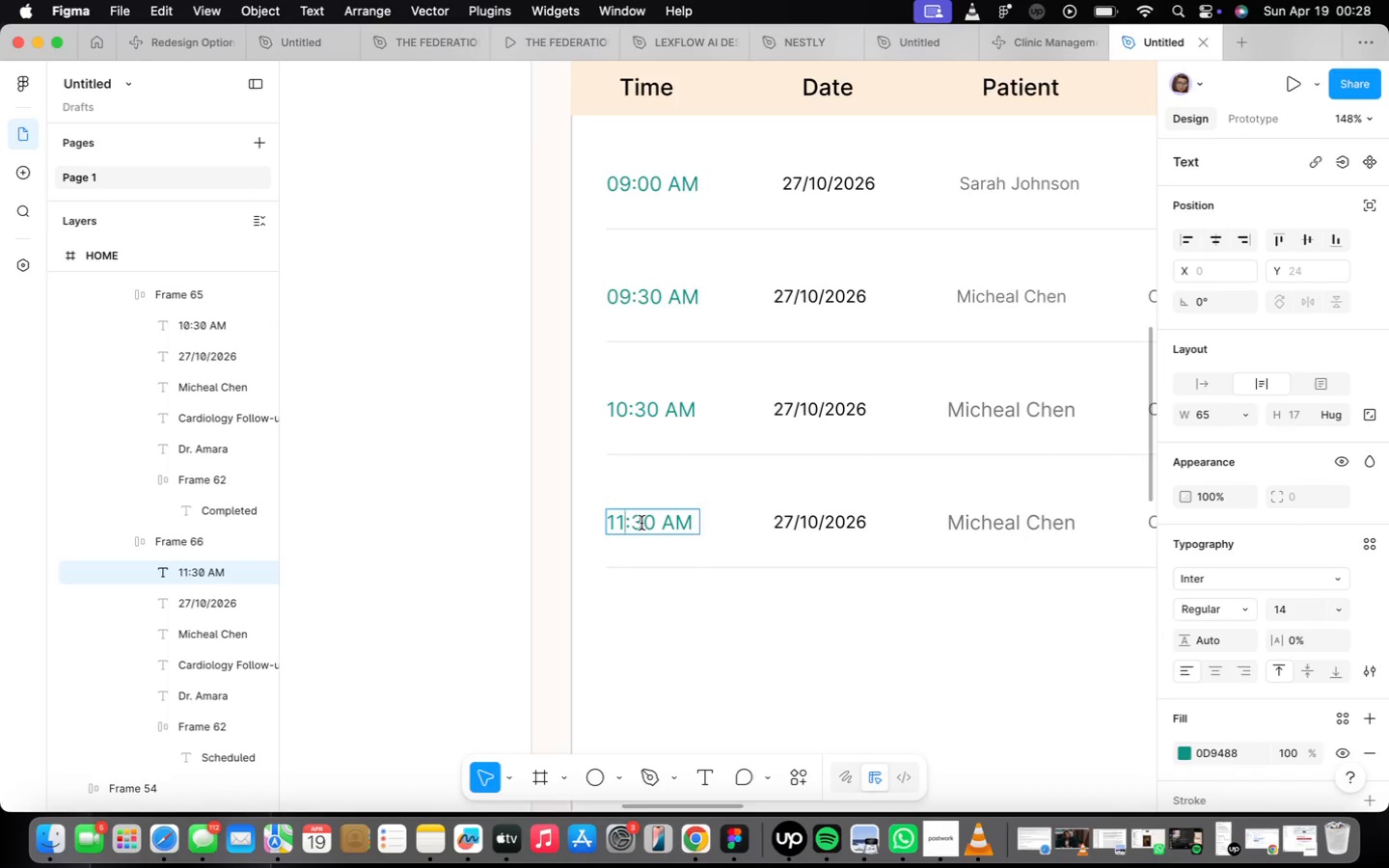 
left_click([643, 524])
 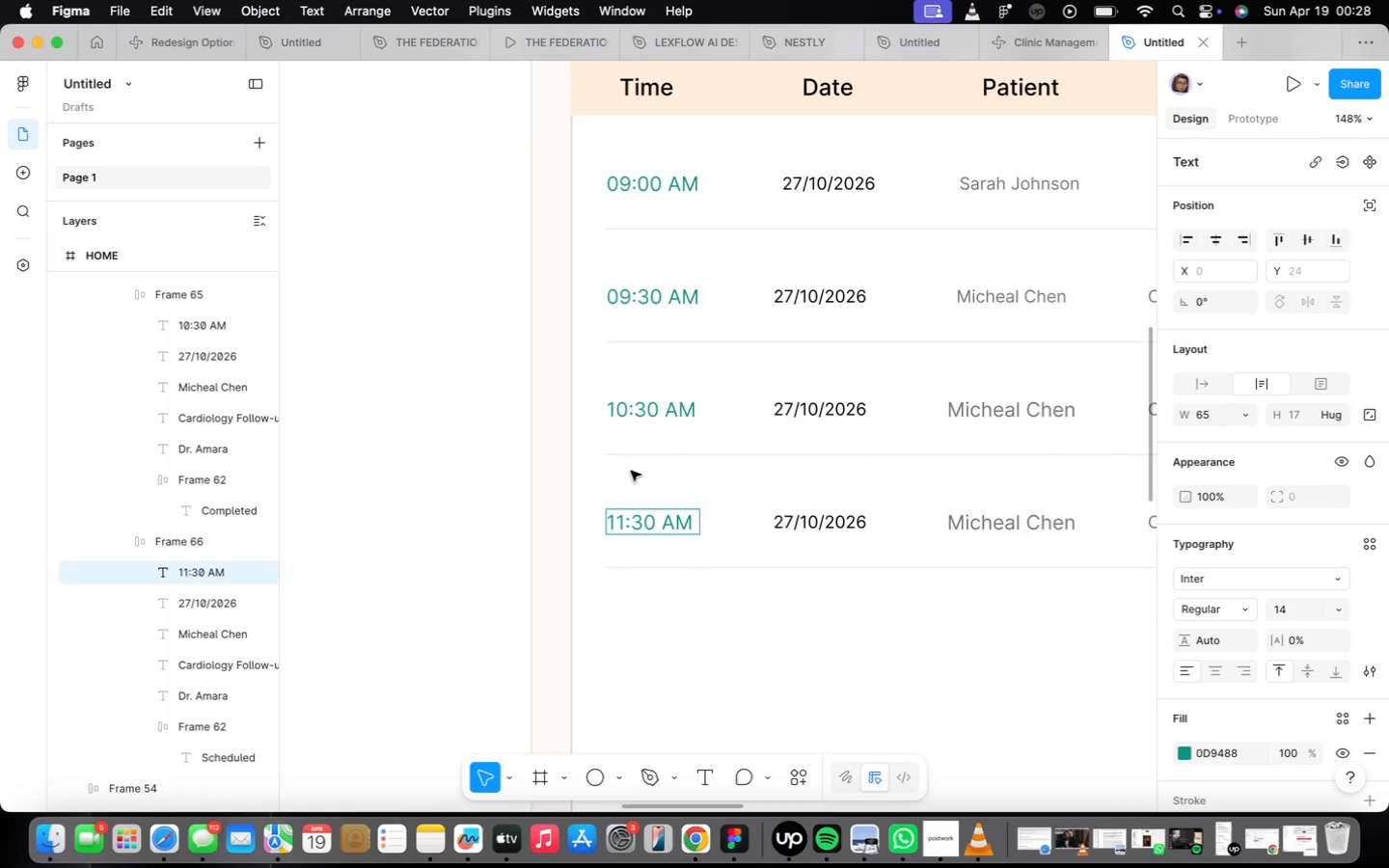 
key(Backspace)
 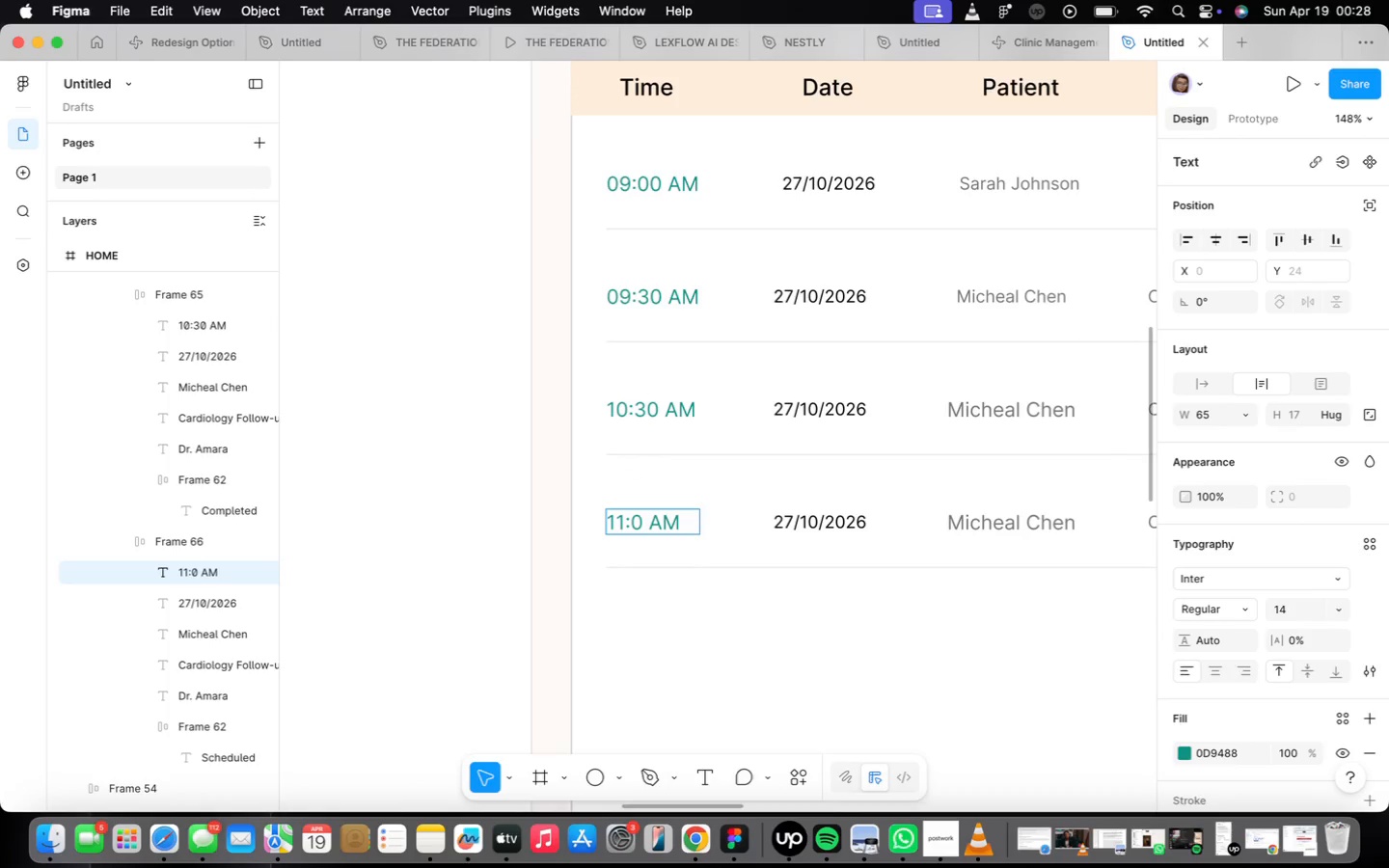 
key(0)
 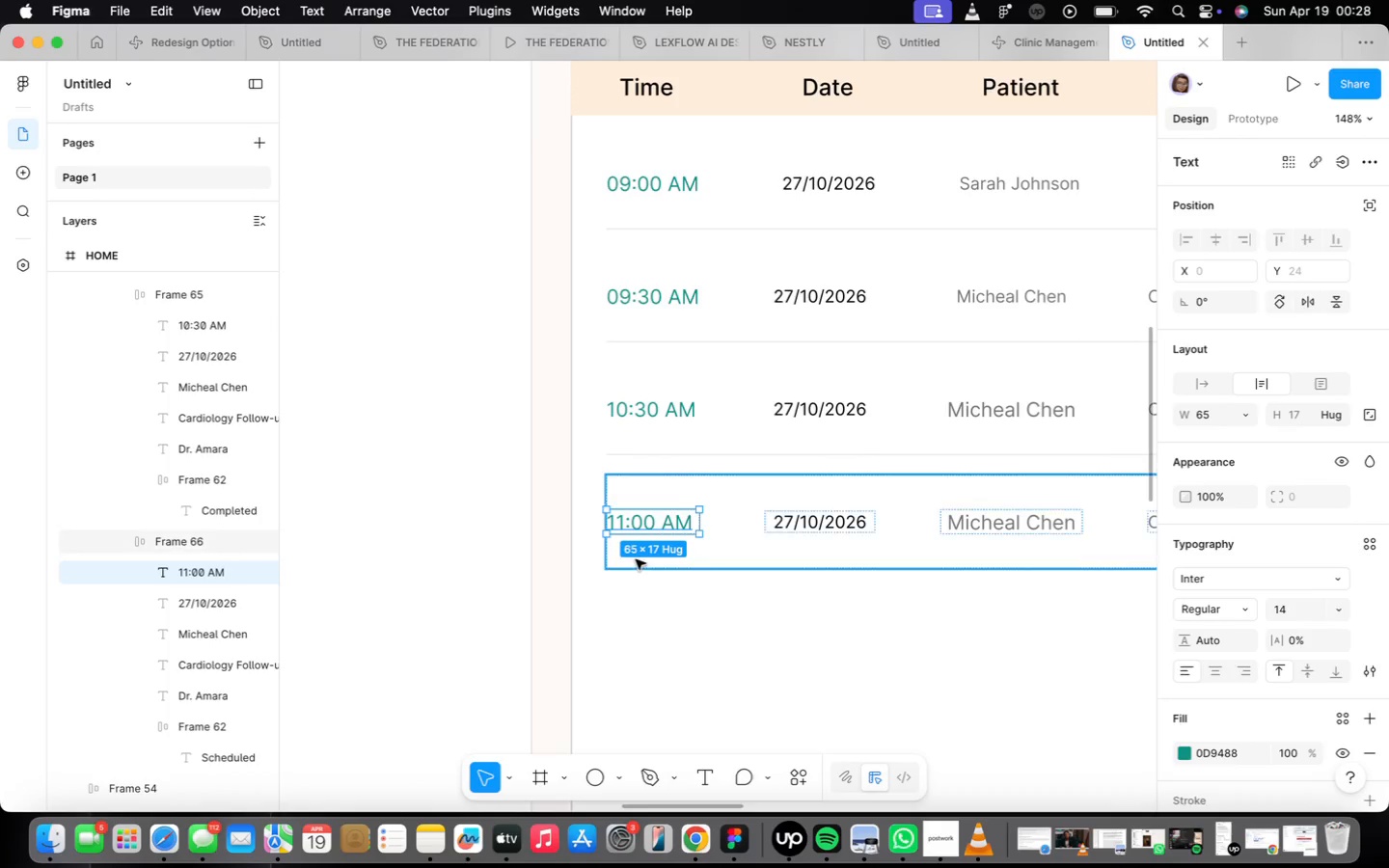 
left_click([630, 641])
 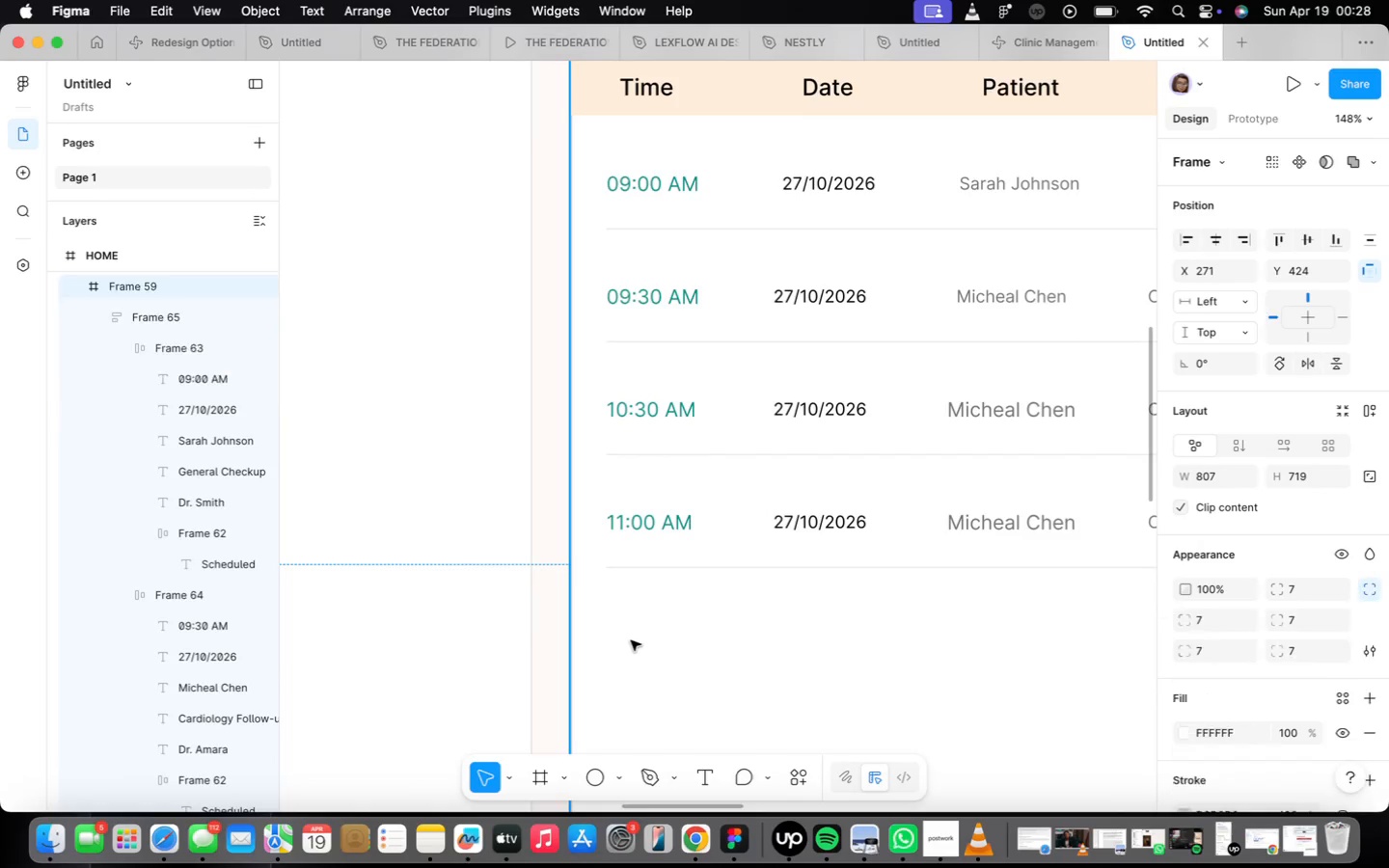 
left_click([832, 550])
 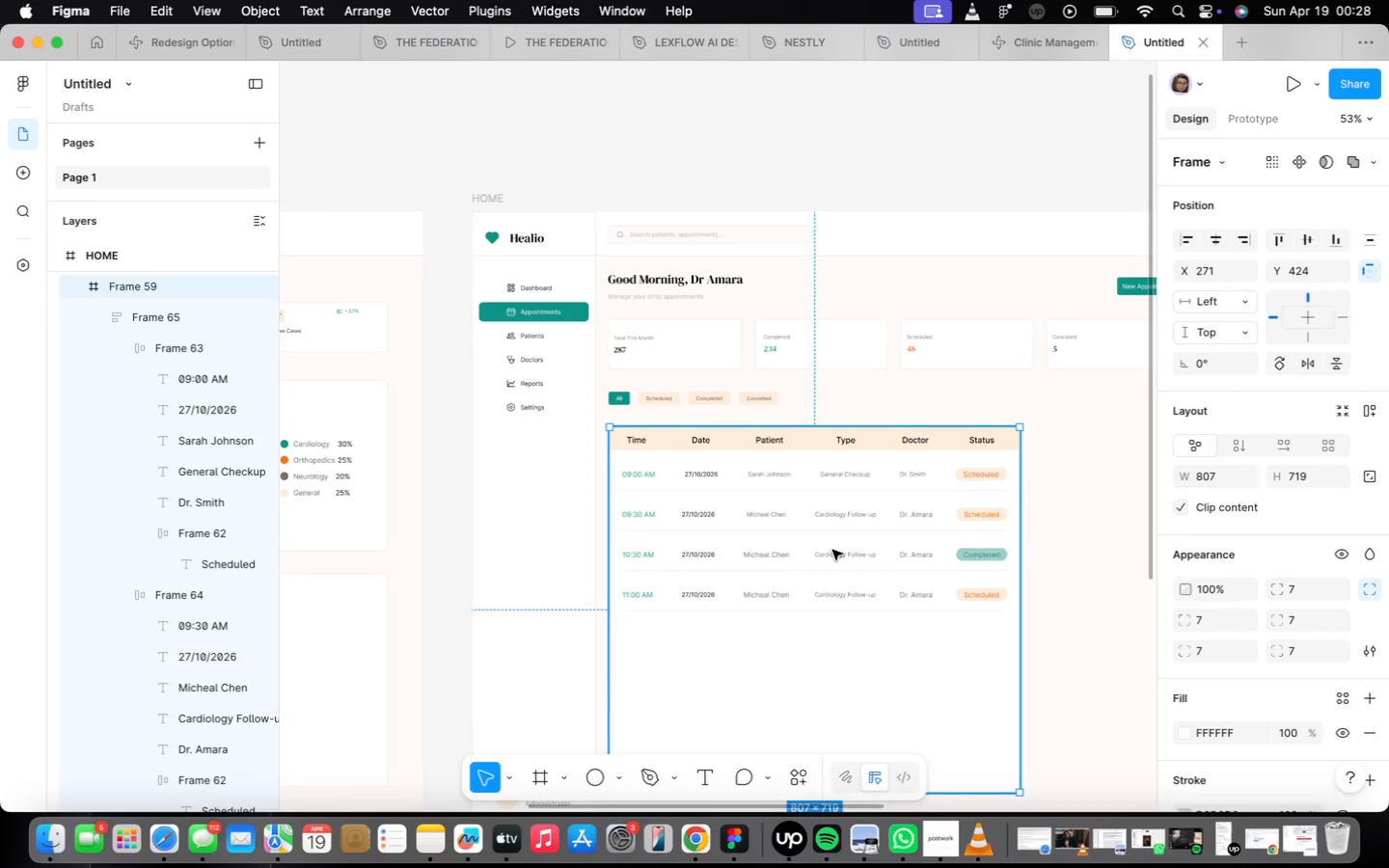 
scroll: coordinate [630, 634], scroll_direction: down, amount: 15.0
 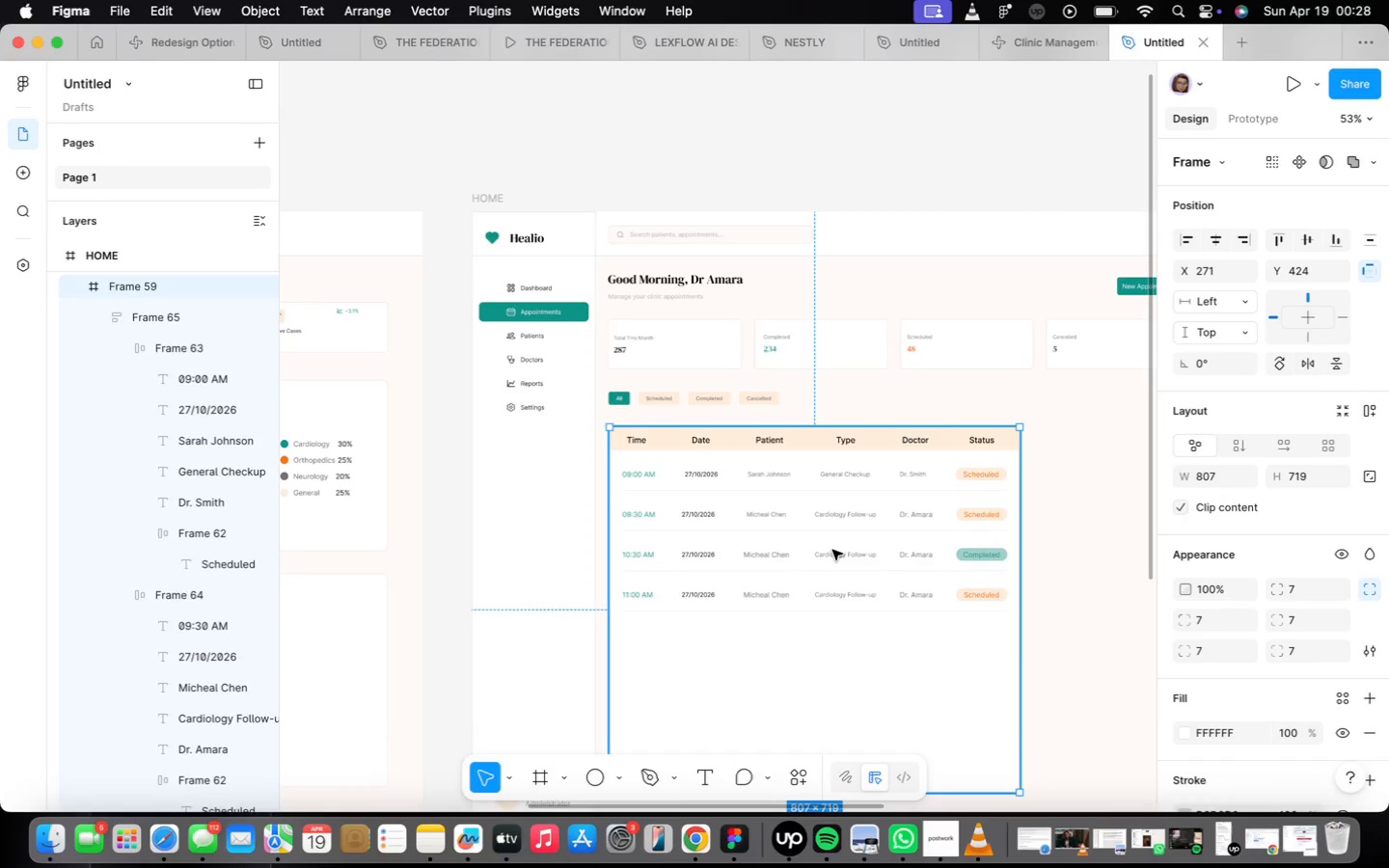 
double_click([832, 550])
 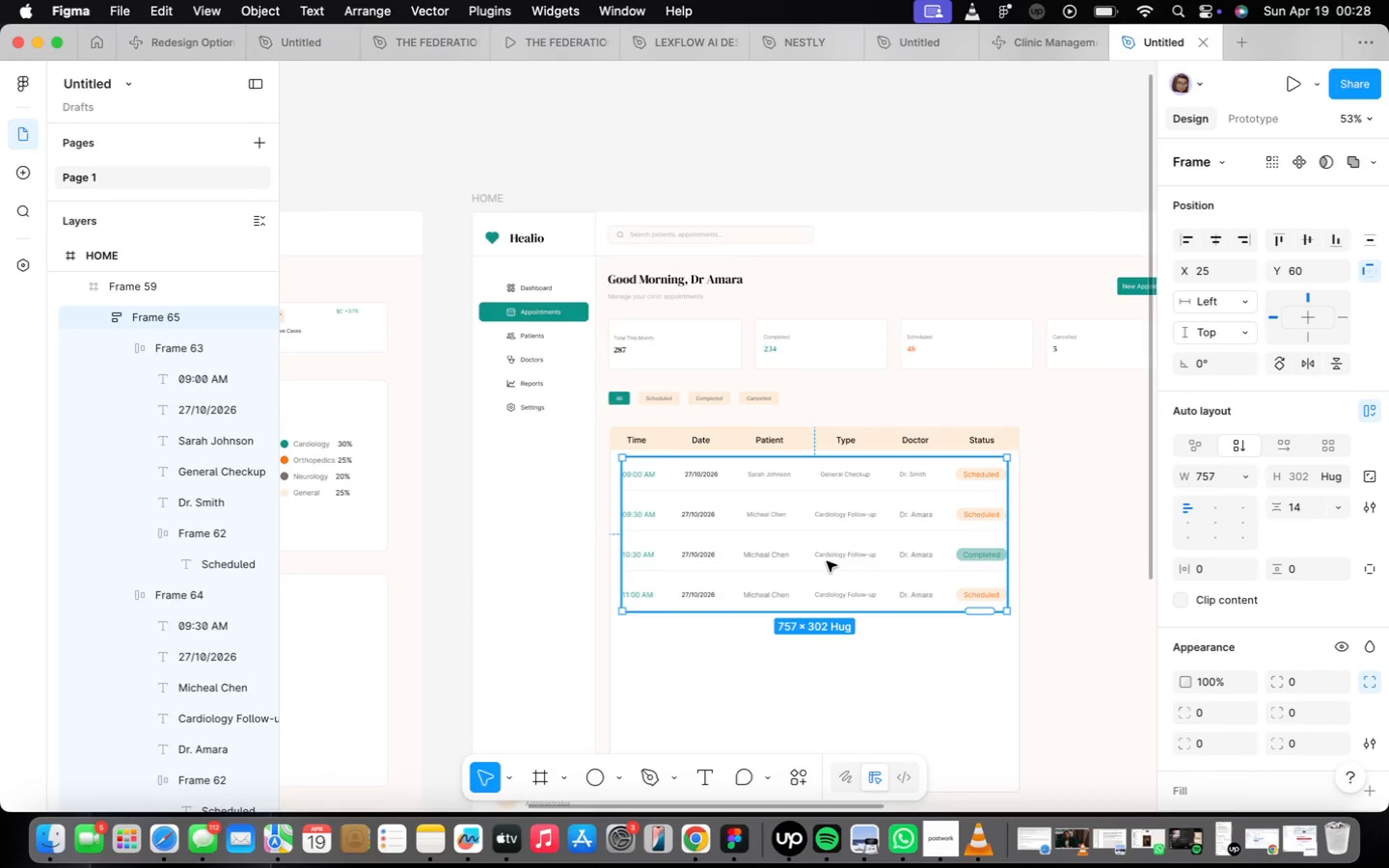 
scroll: coordinate [829, 563], scroll_direction: up, amount: 15.0
 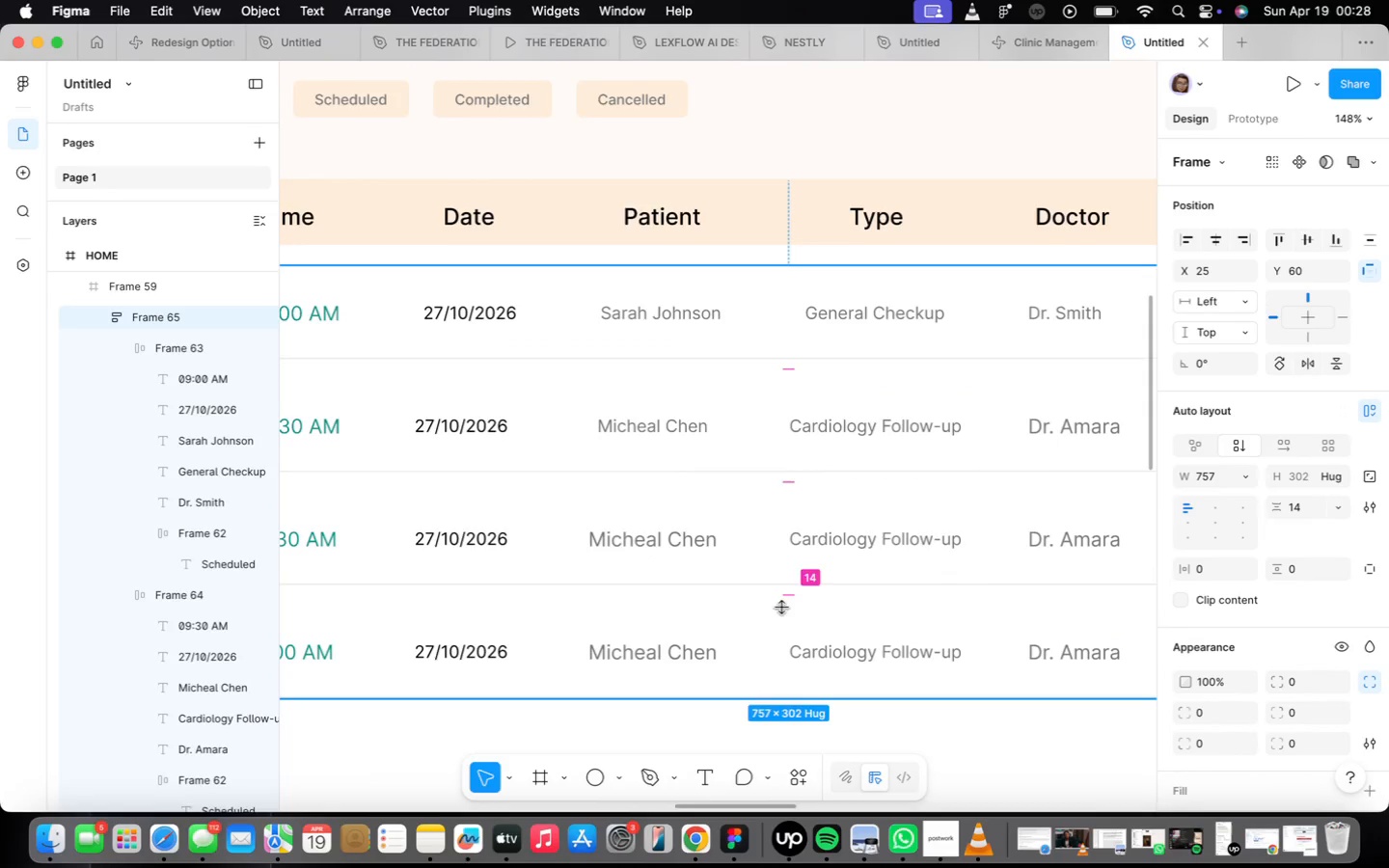 
left_click([764, 596])
 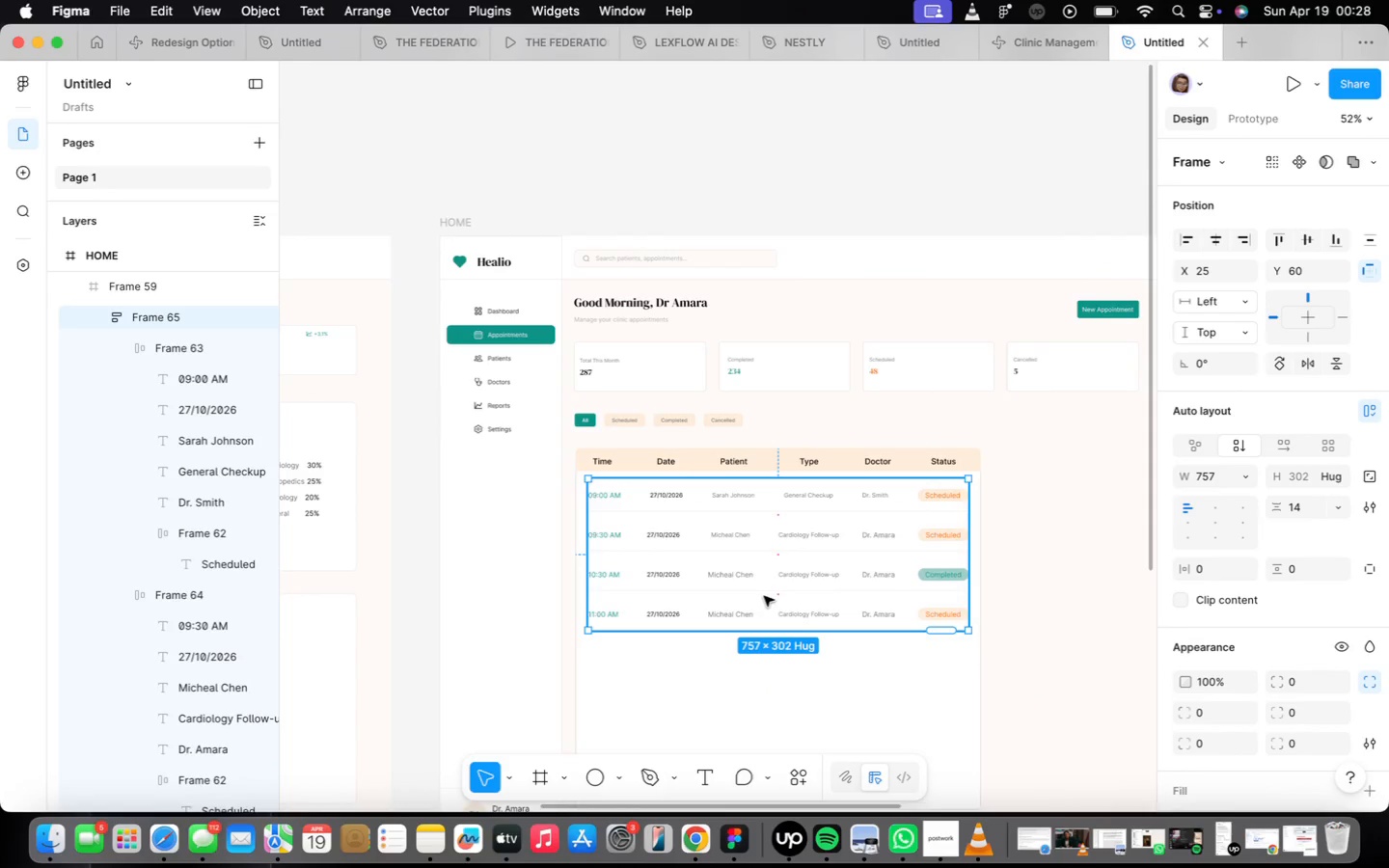 
scroll: coordinate [766, 586], scroll_direction: down, amount: 17.0
 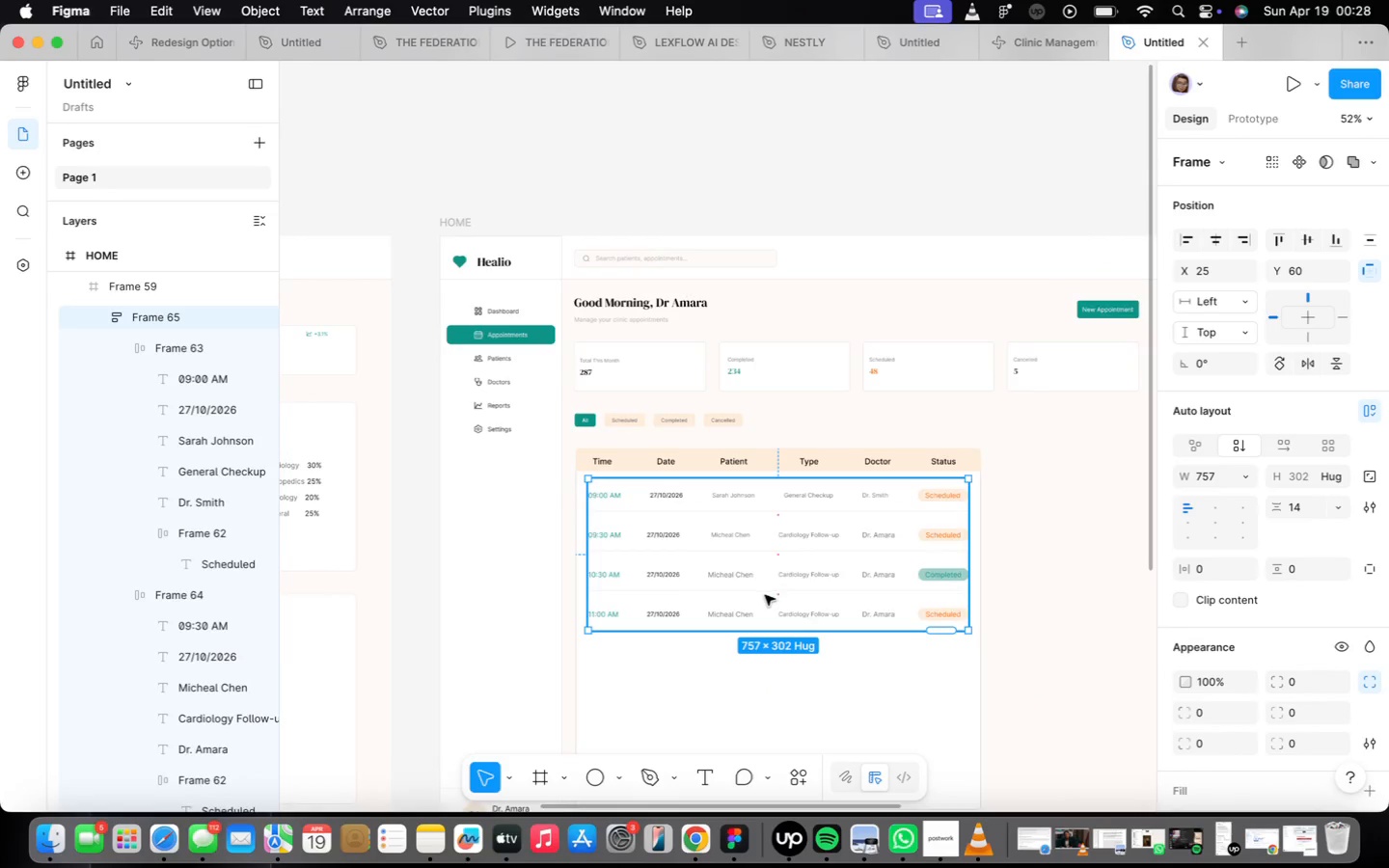 
double_click([764, 596])
 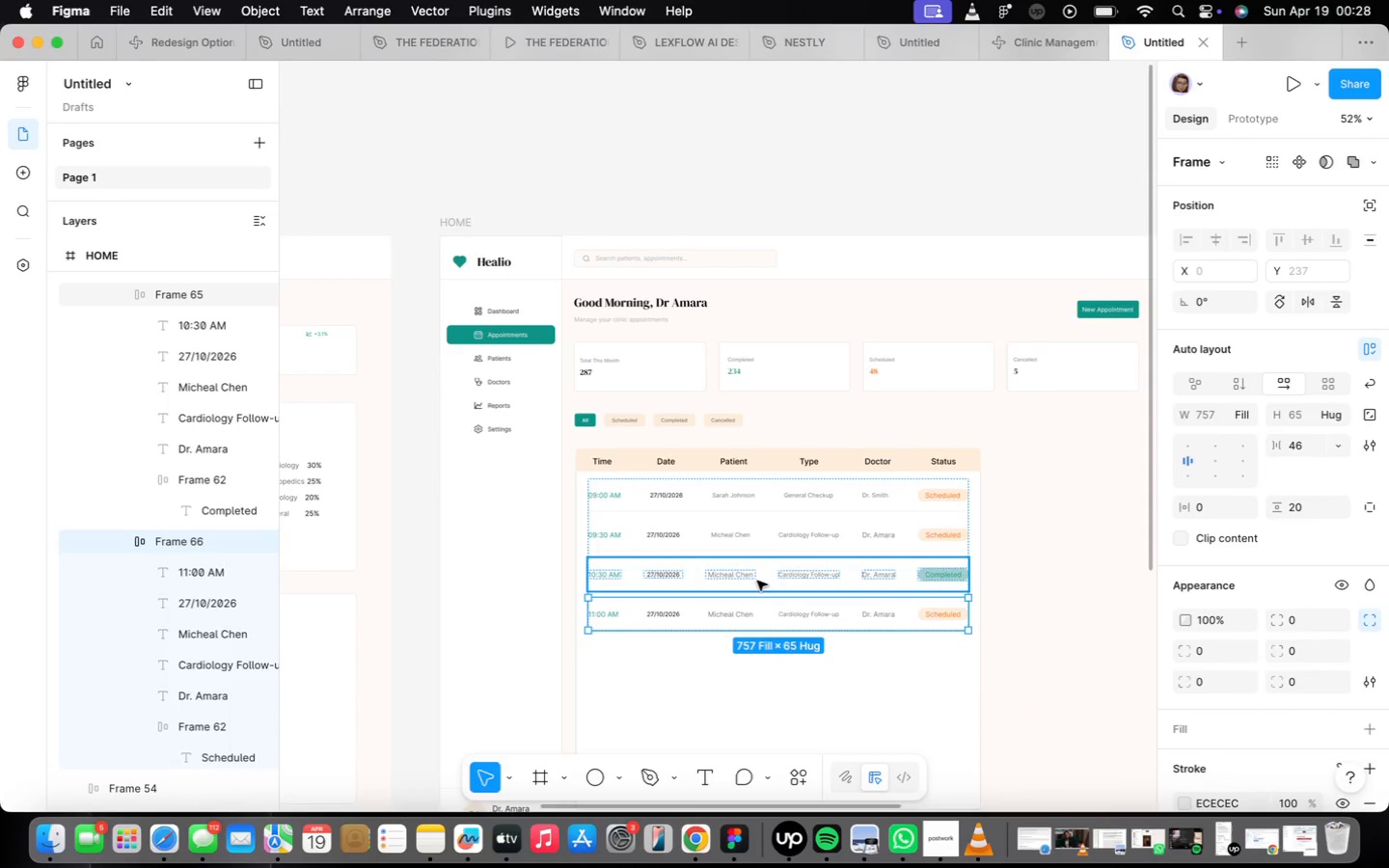 
key(Meta+CommandLeft)
 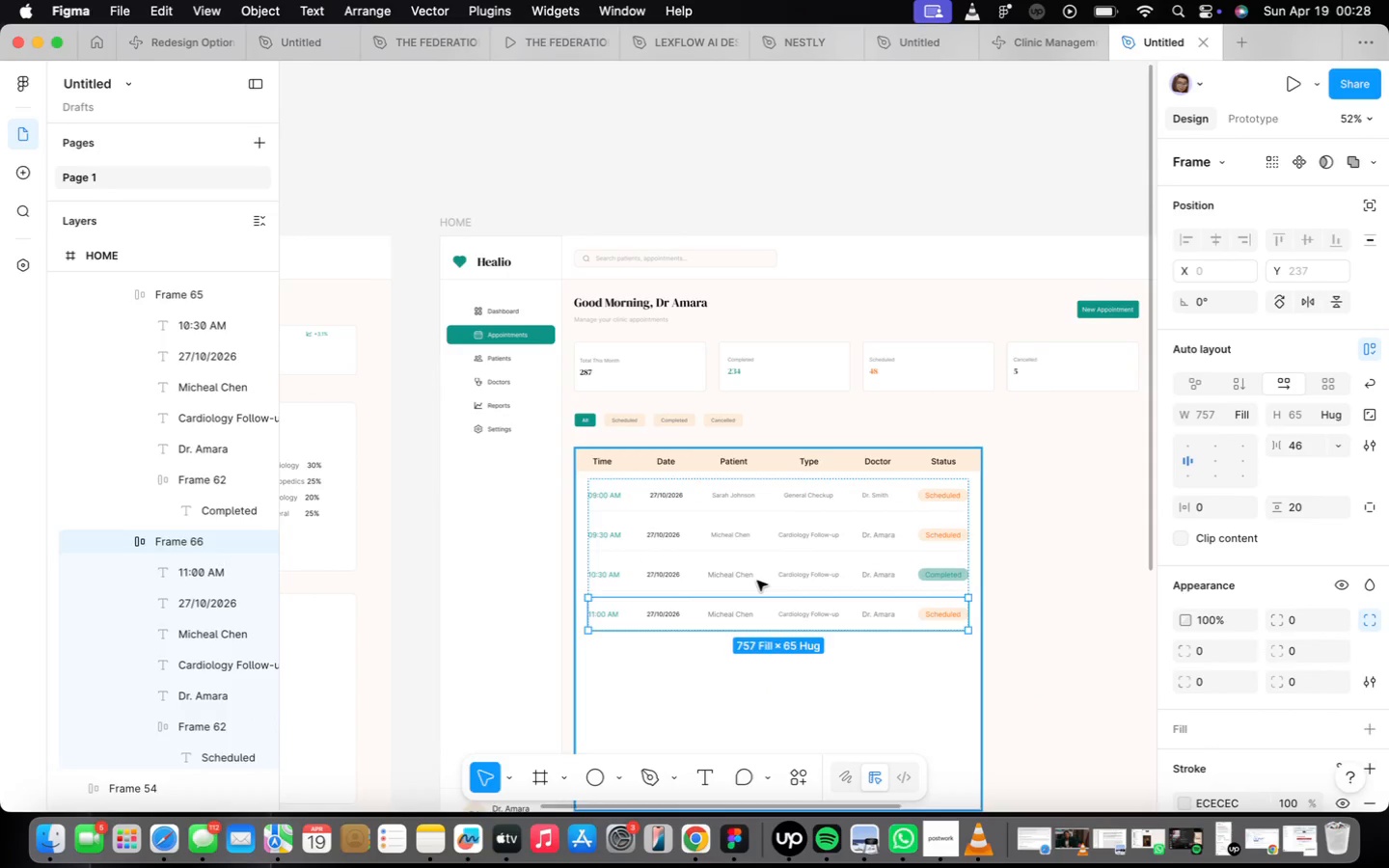 
key(Meta+D)
 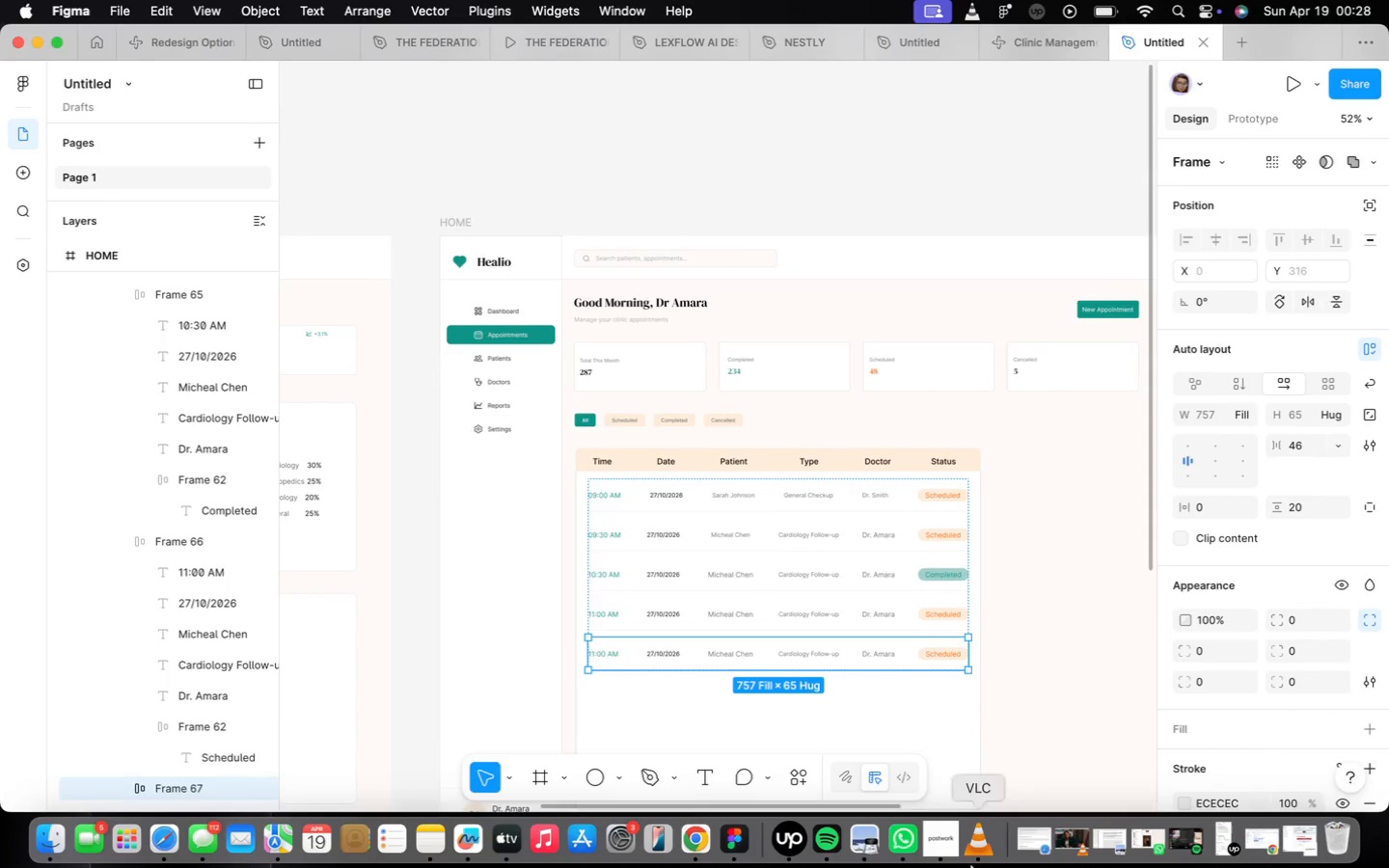 
left_click([933, 851])